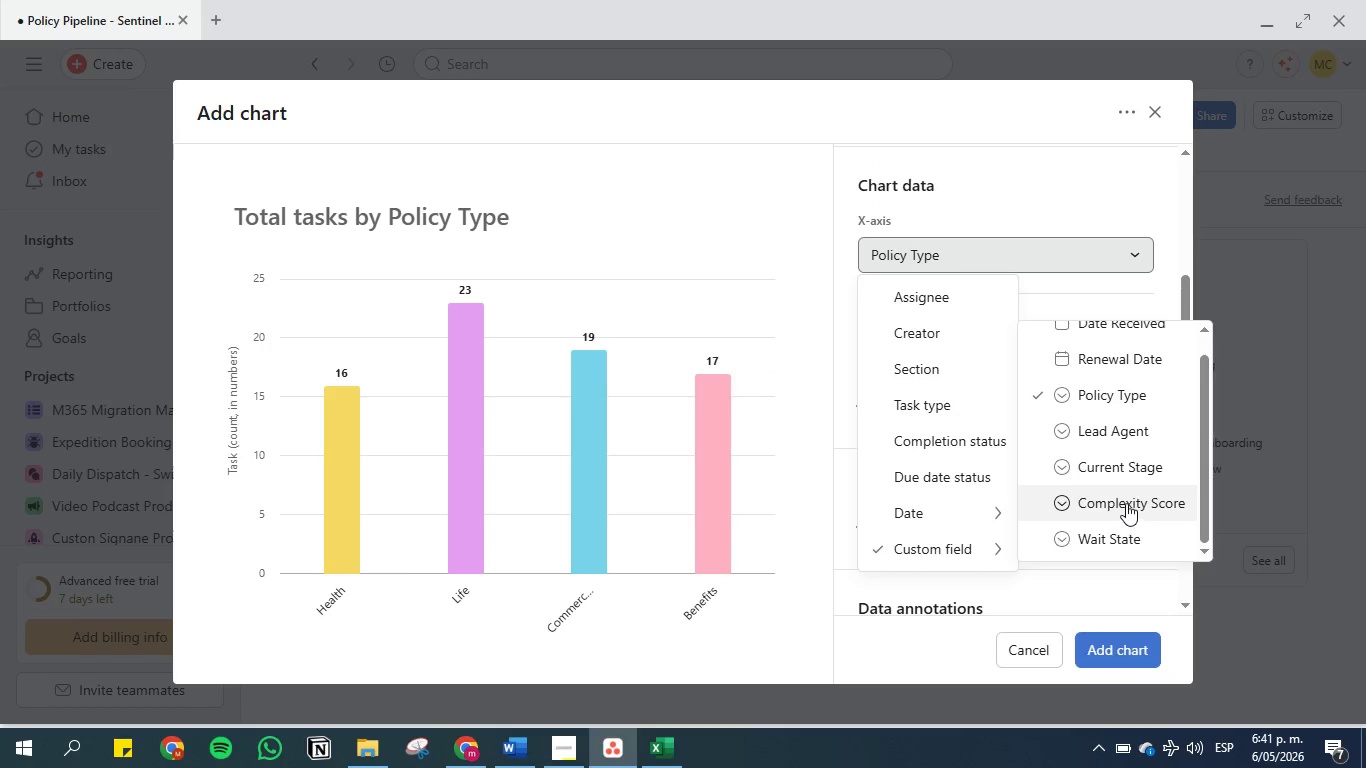 
left_click([1126, 502])
 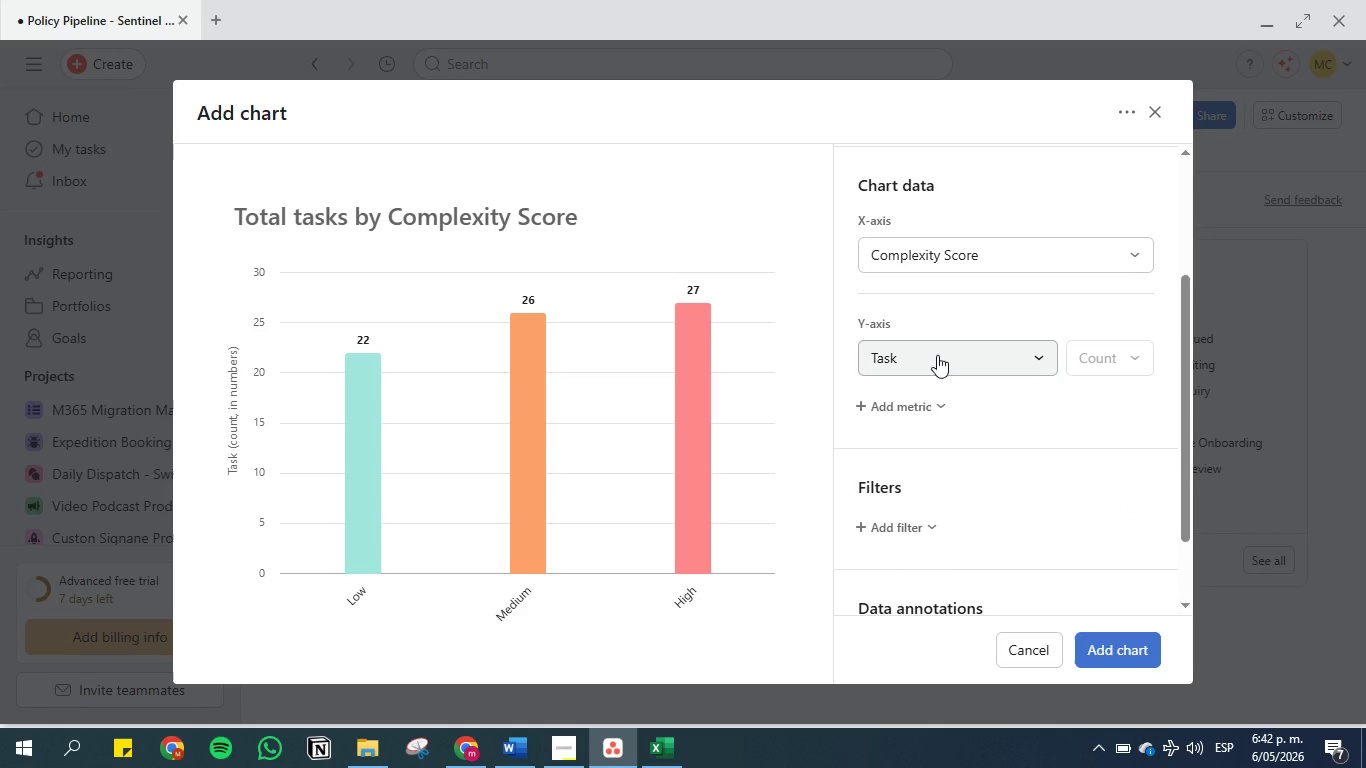 
wait(7.56)
 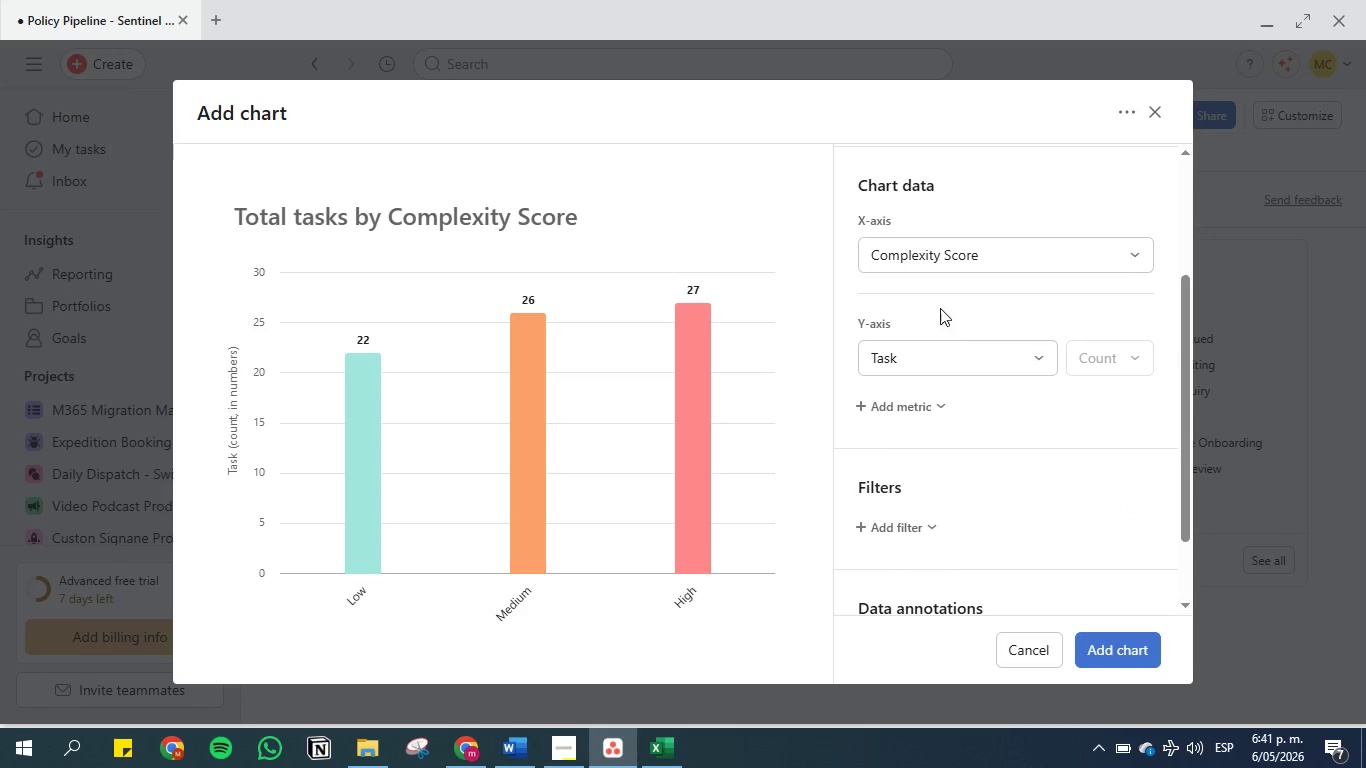 
left_click([937, 355])
 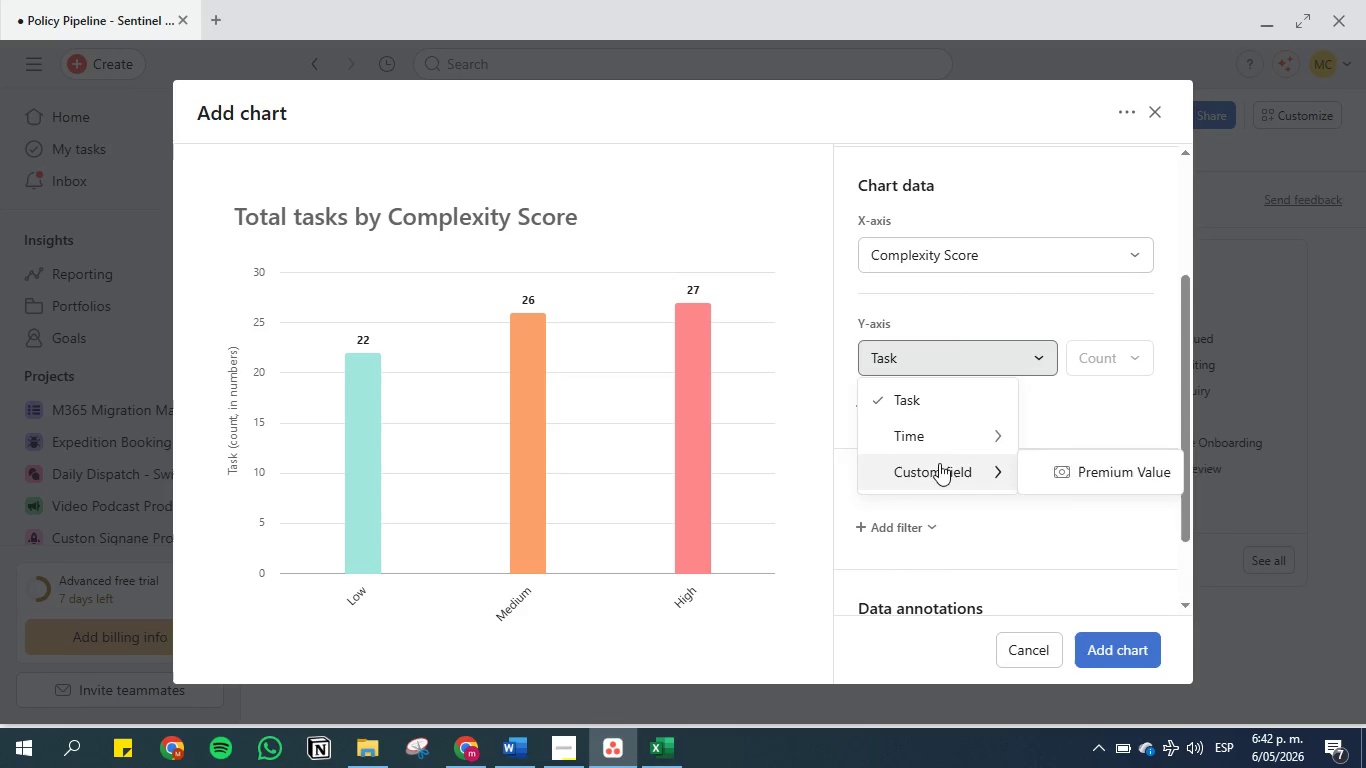 
left_click([942, 307])
 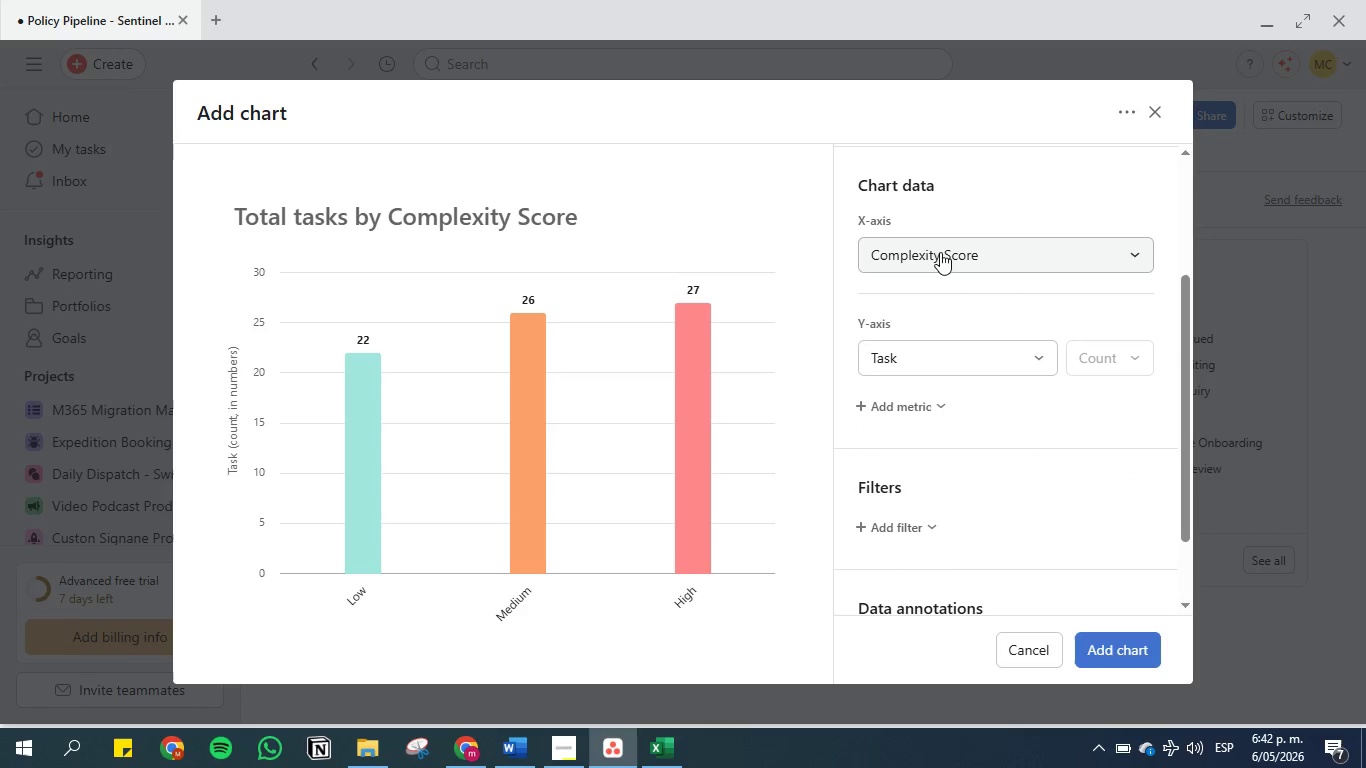 
left_click([940, 252])
 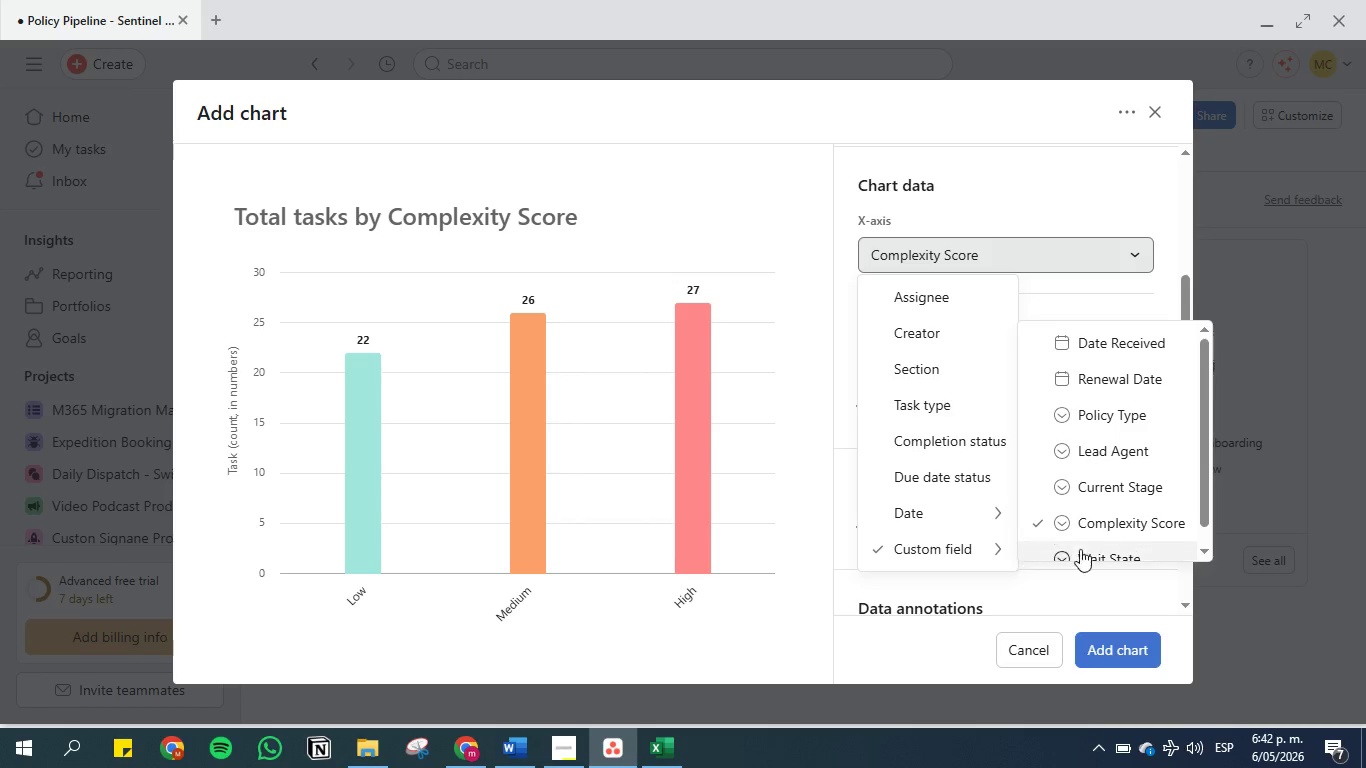 
scroll: coordinate [1106, 428], scroll_direction: down, amount: 1.0
 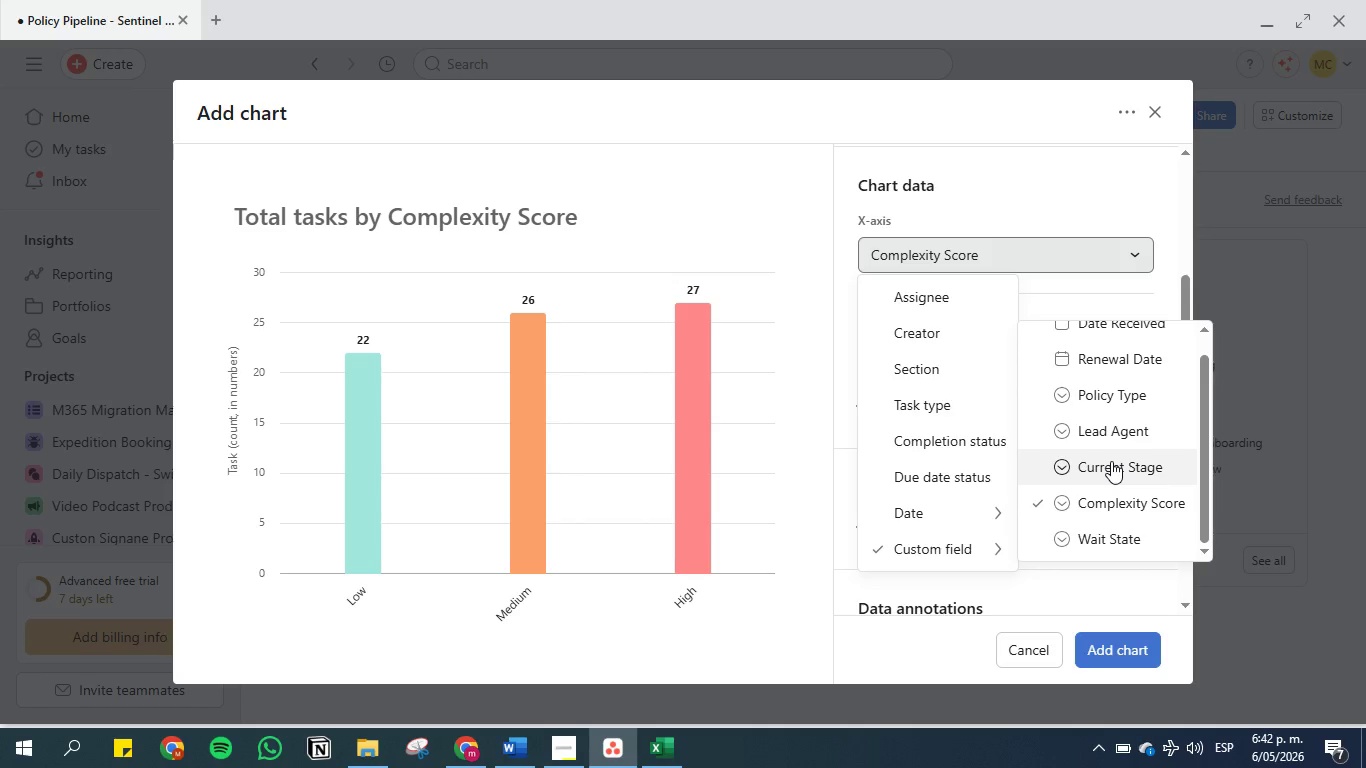 
left_click([1115, 431])
 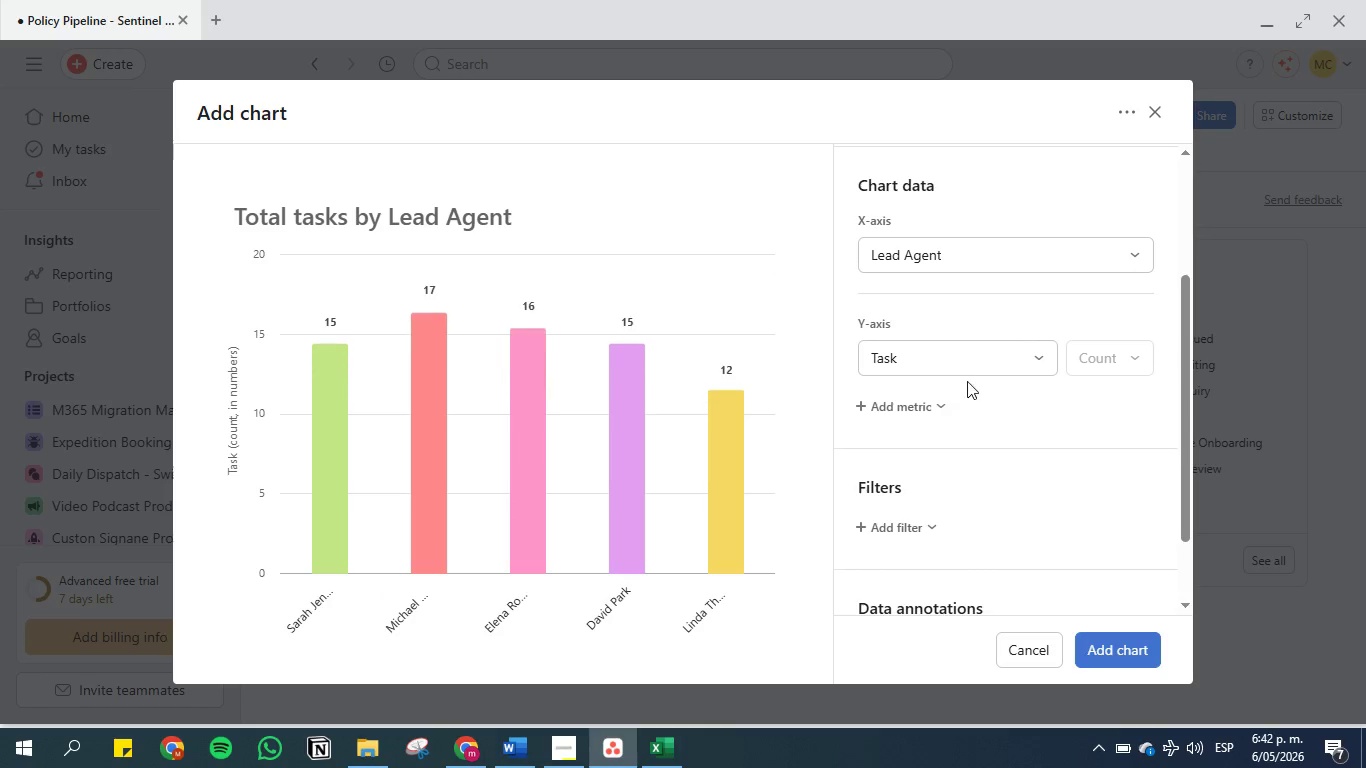 
left_click([980, 349])
 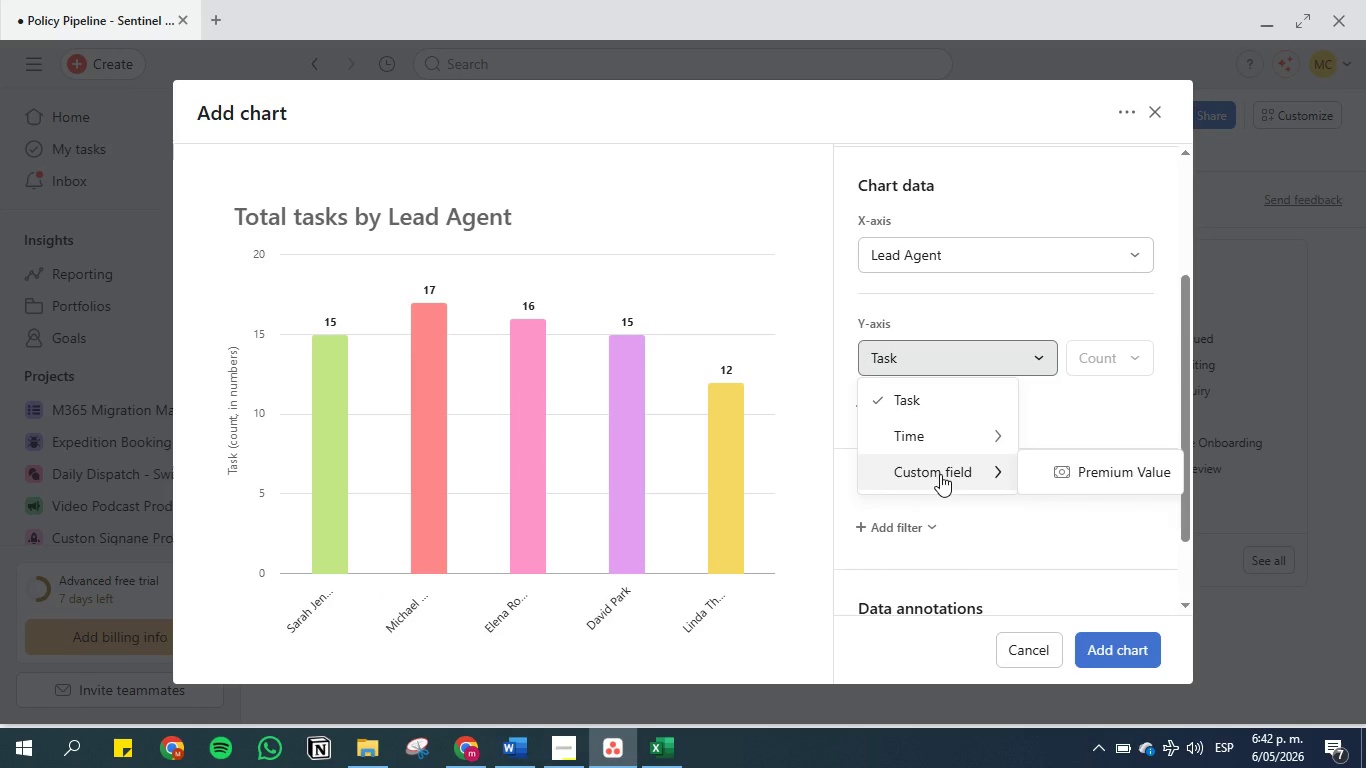 
mouse_move([948, 429])
 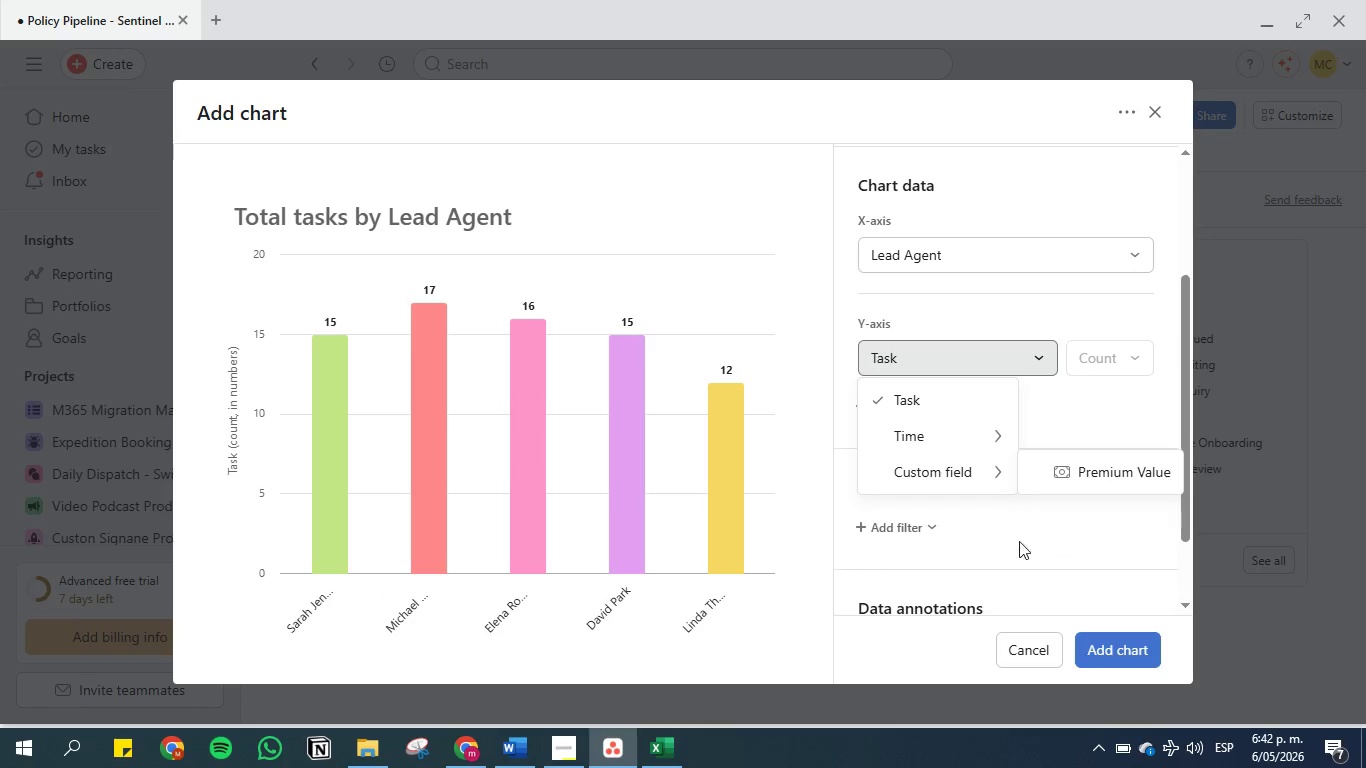 
left_click([1033, 544])
 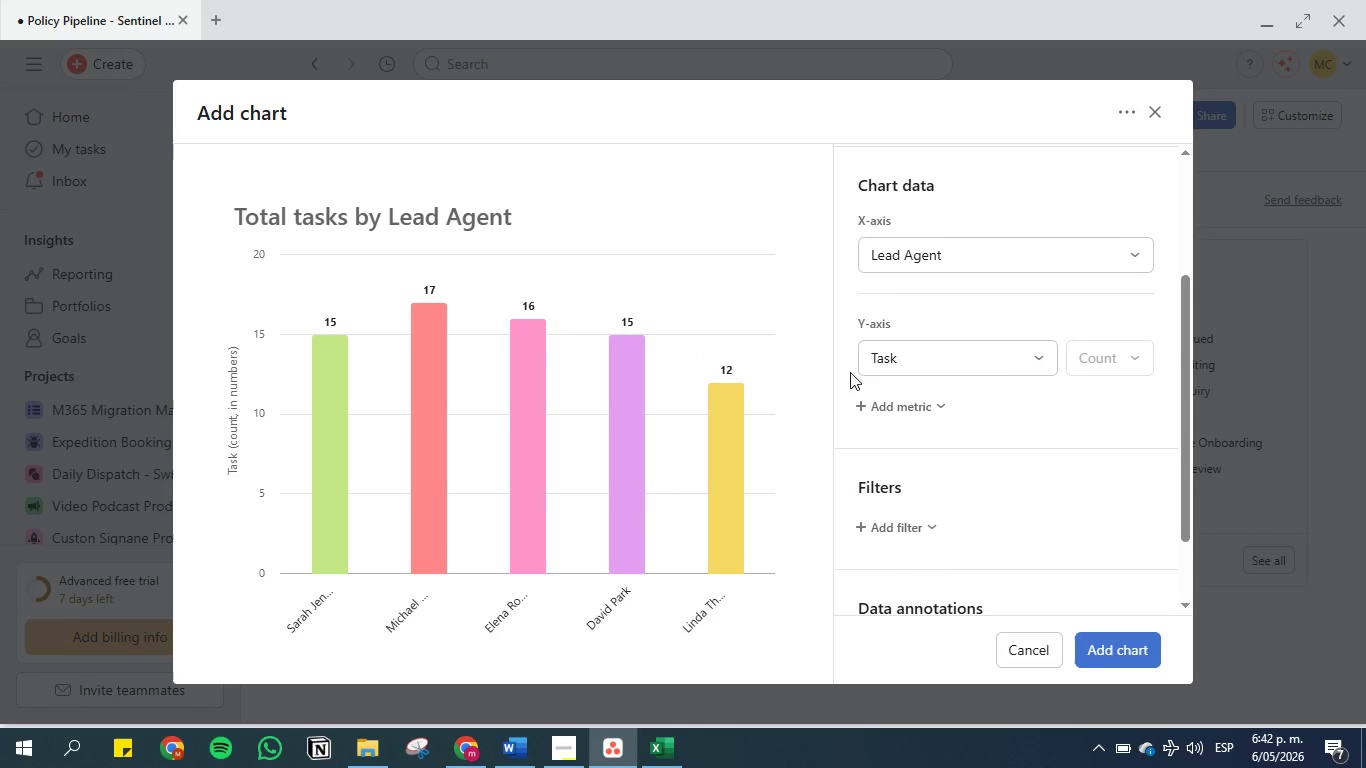 
wait(14.67)
 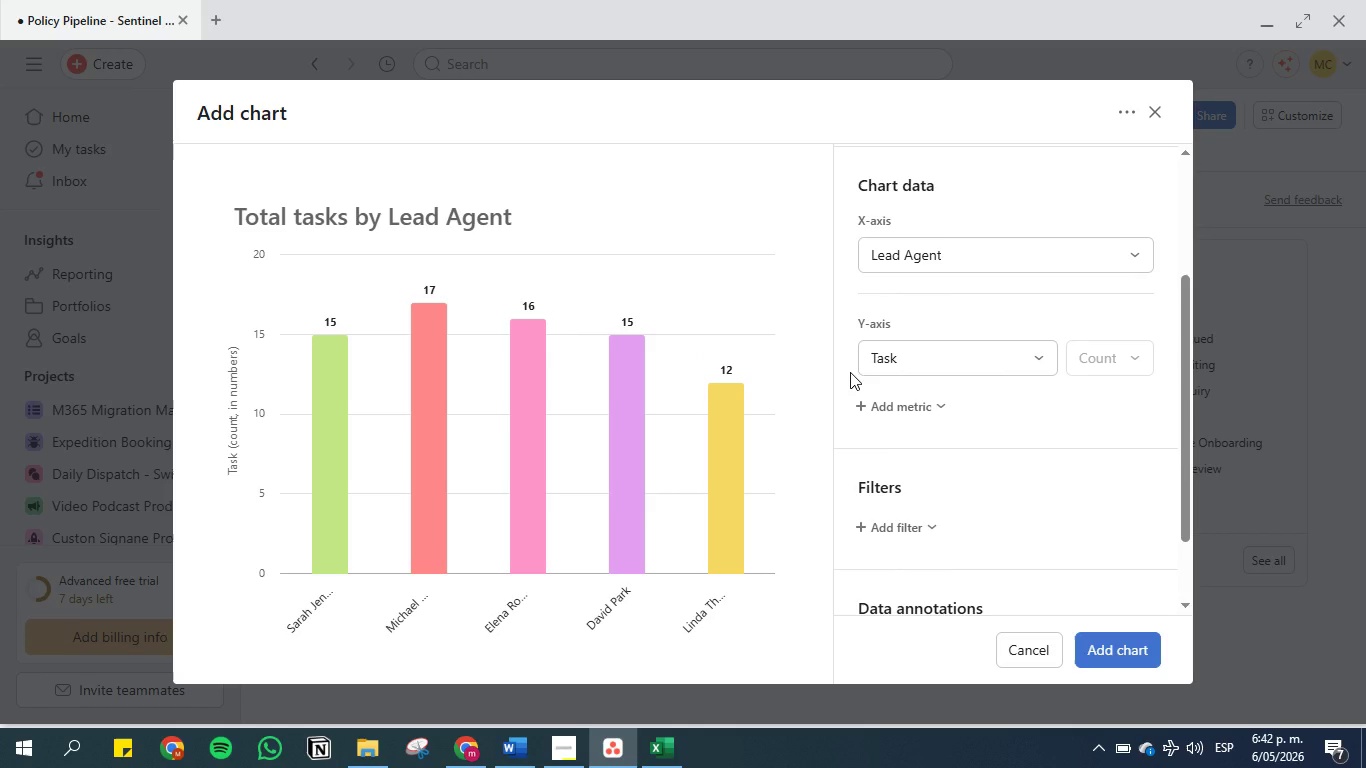 
scroll: coordinate [970, 418], scroll_direction: down, amount: 4.0
 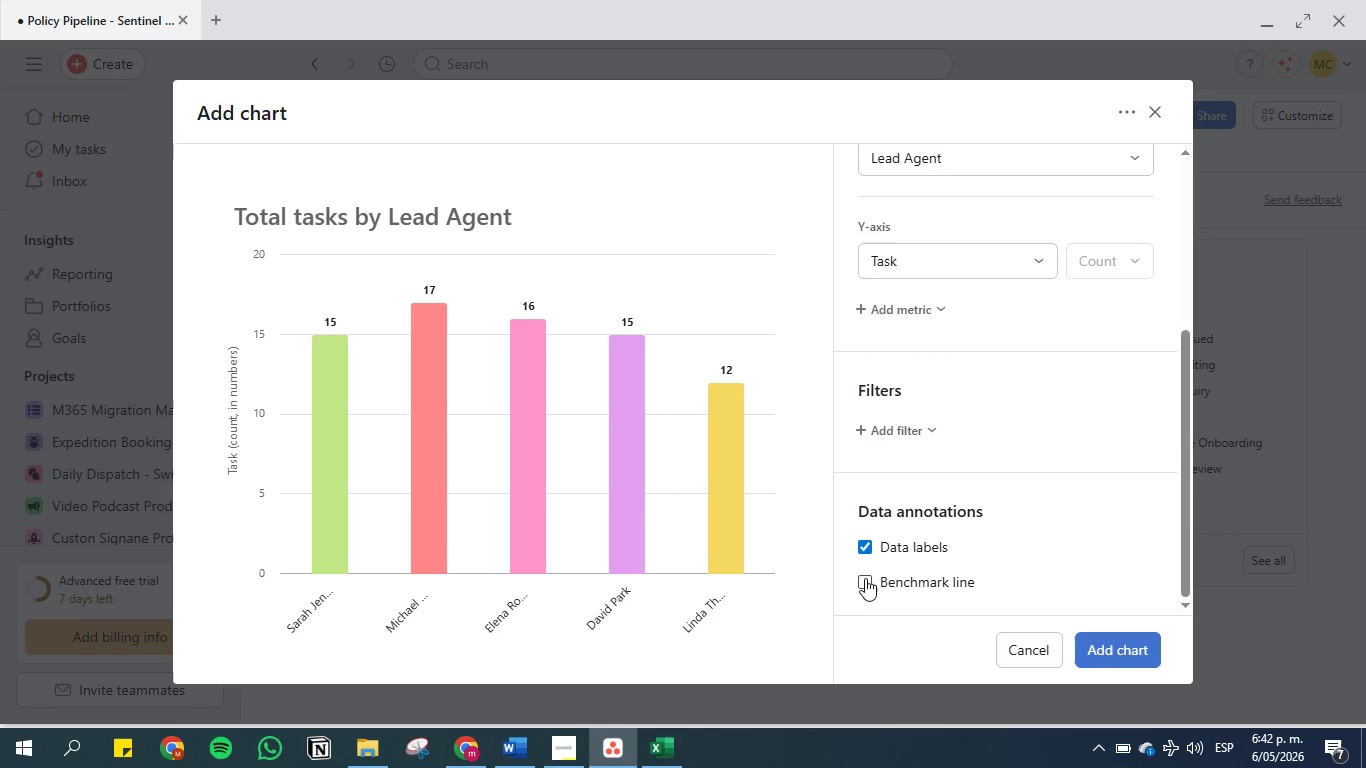 
left_click([865, 582])
 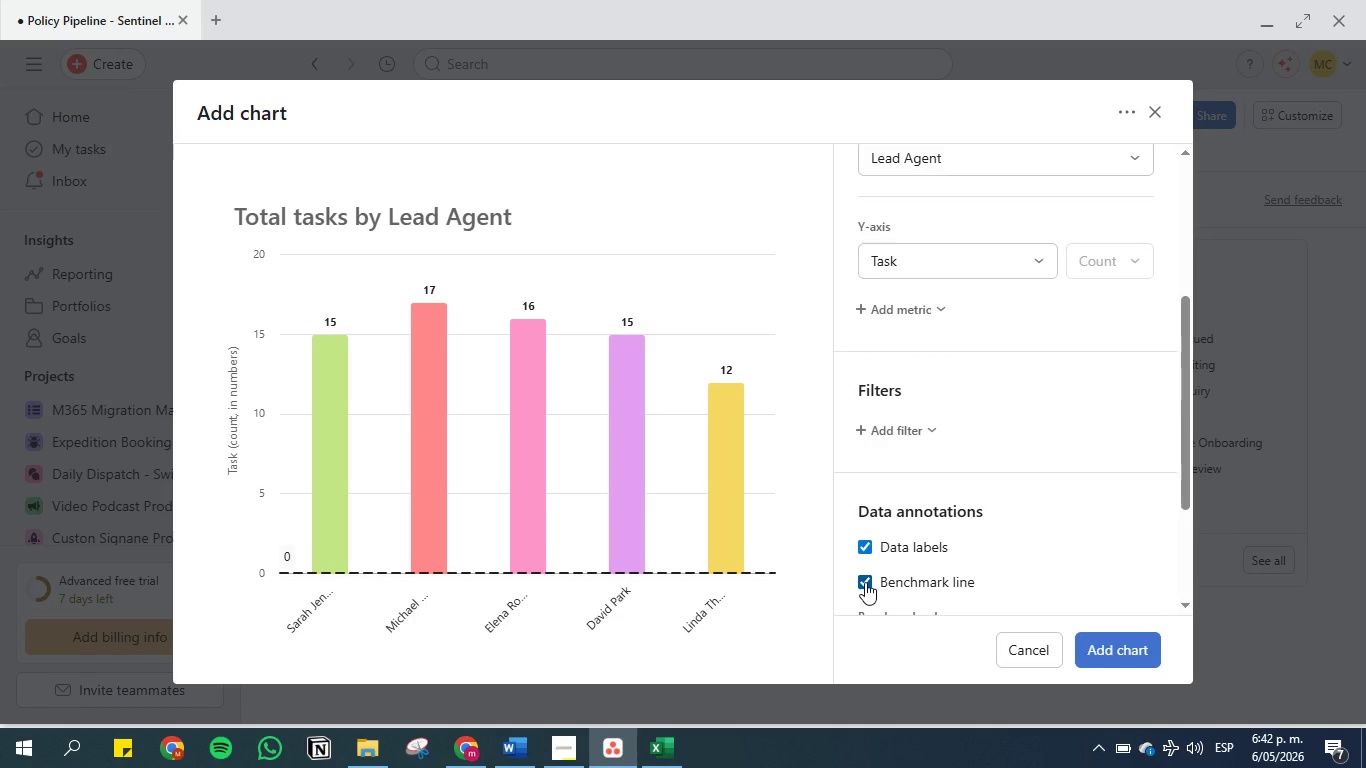 
left_click([865, 582])
 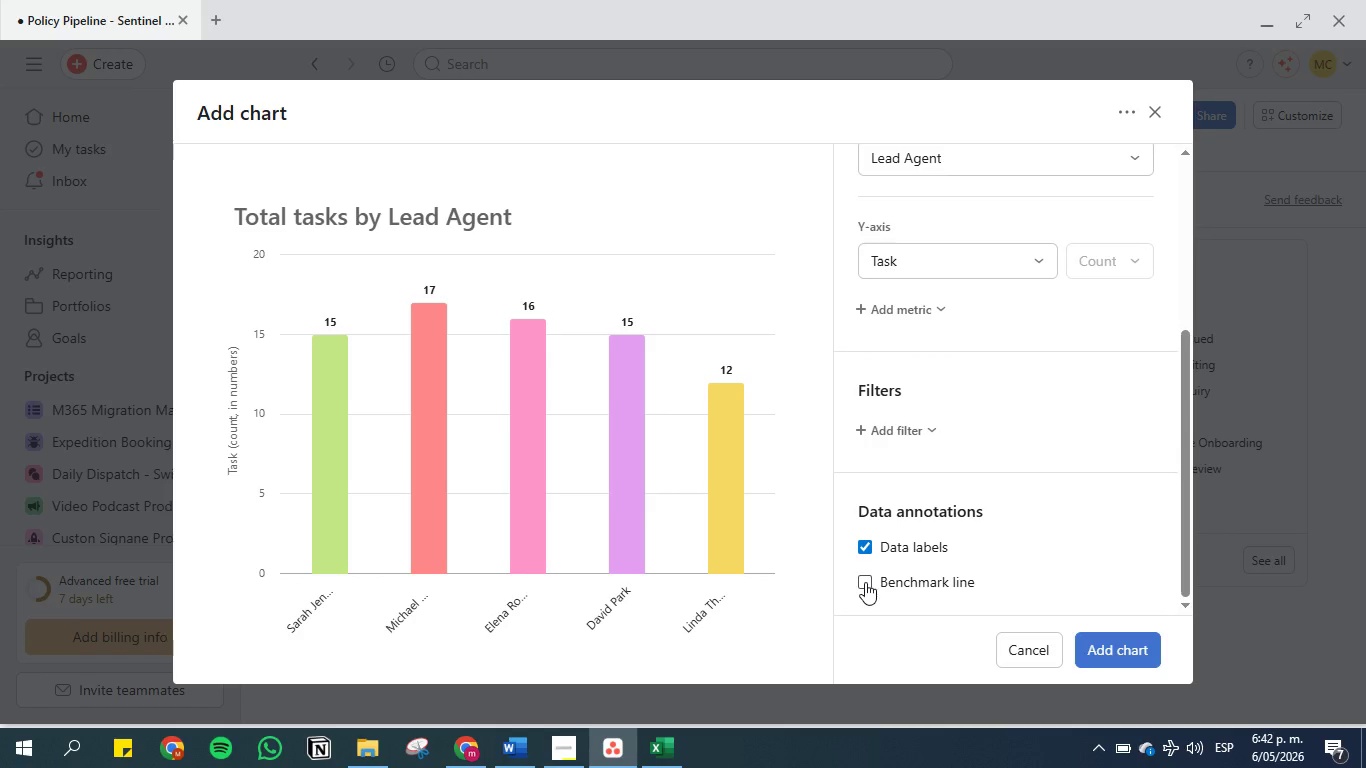 
left_click([865, 582])
 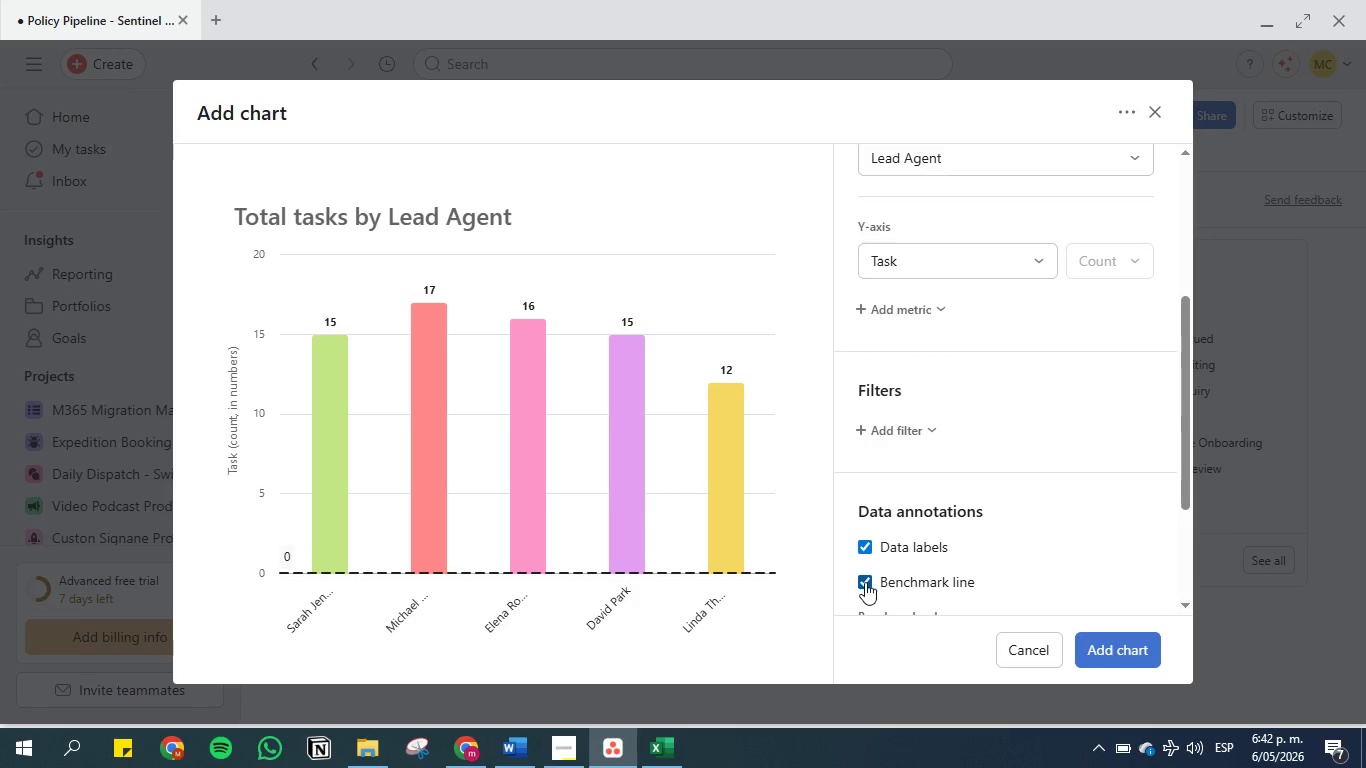 
left_click([865, 582])
 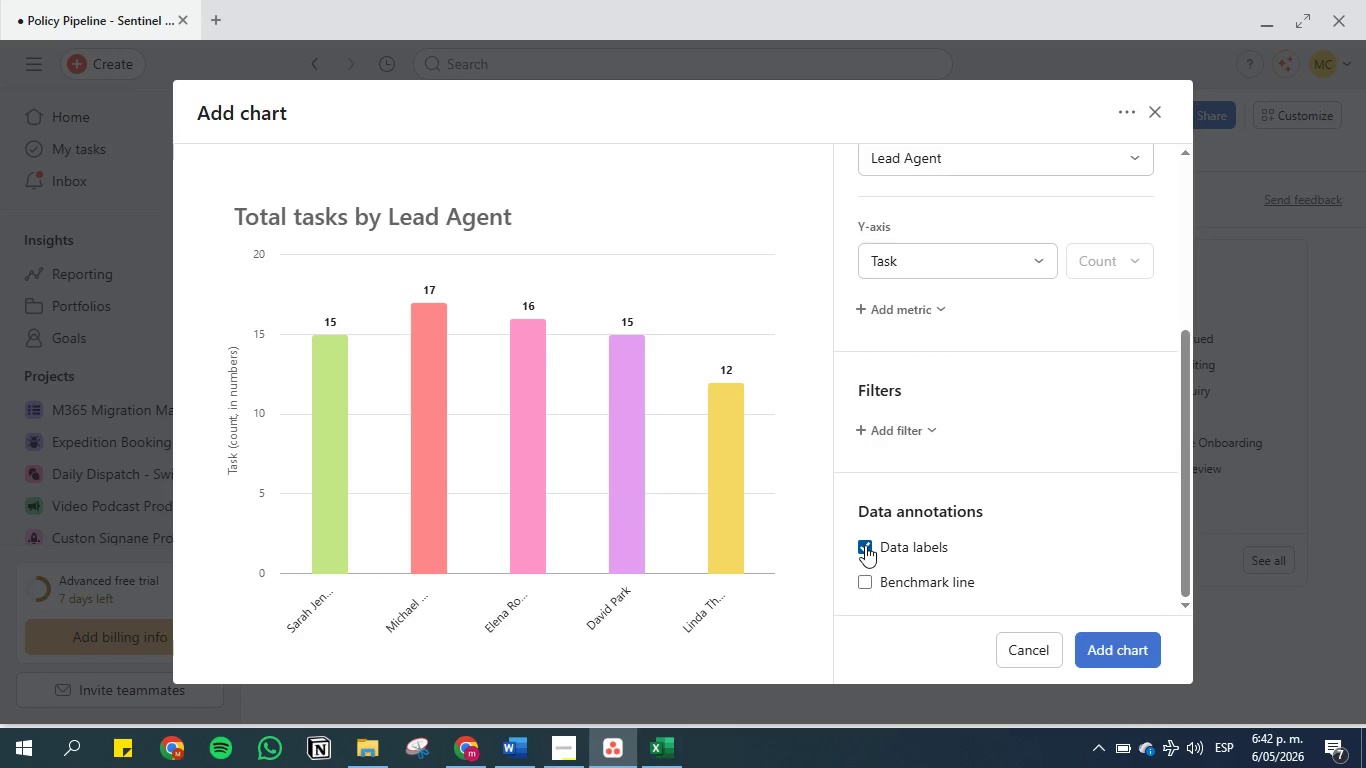 
left_click([865, 545])
 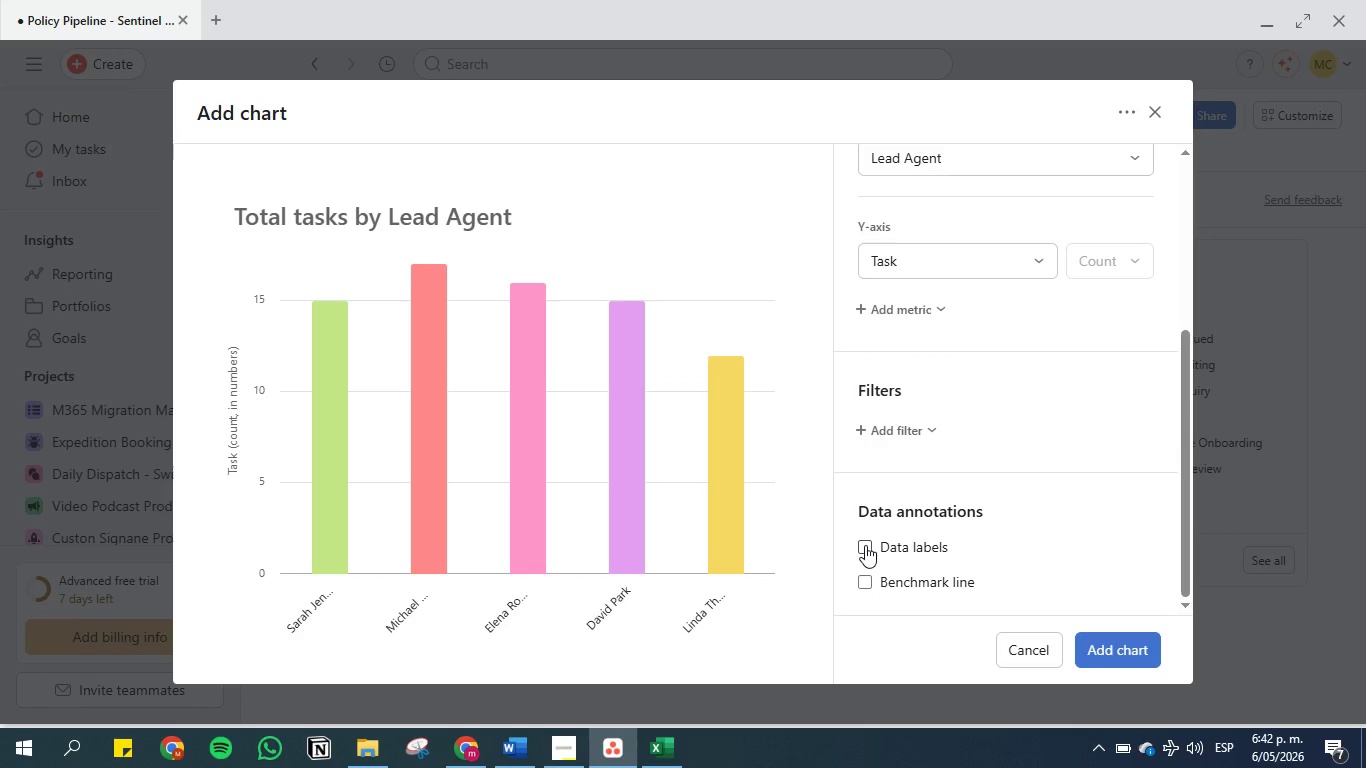 
left_click([865, 545])
 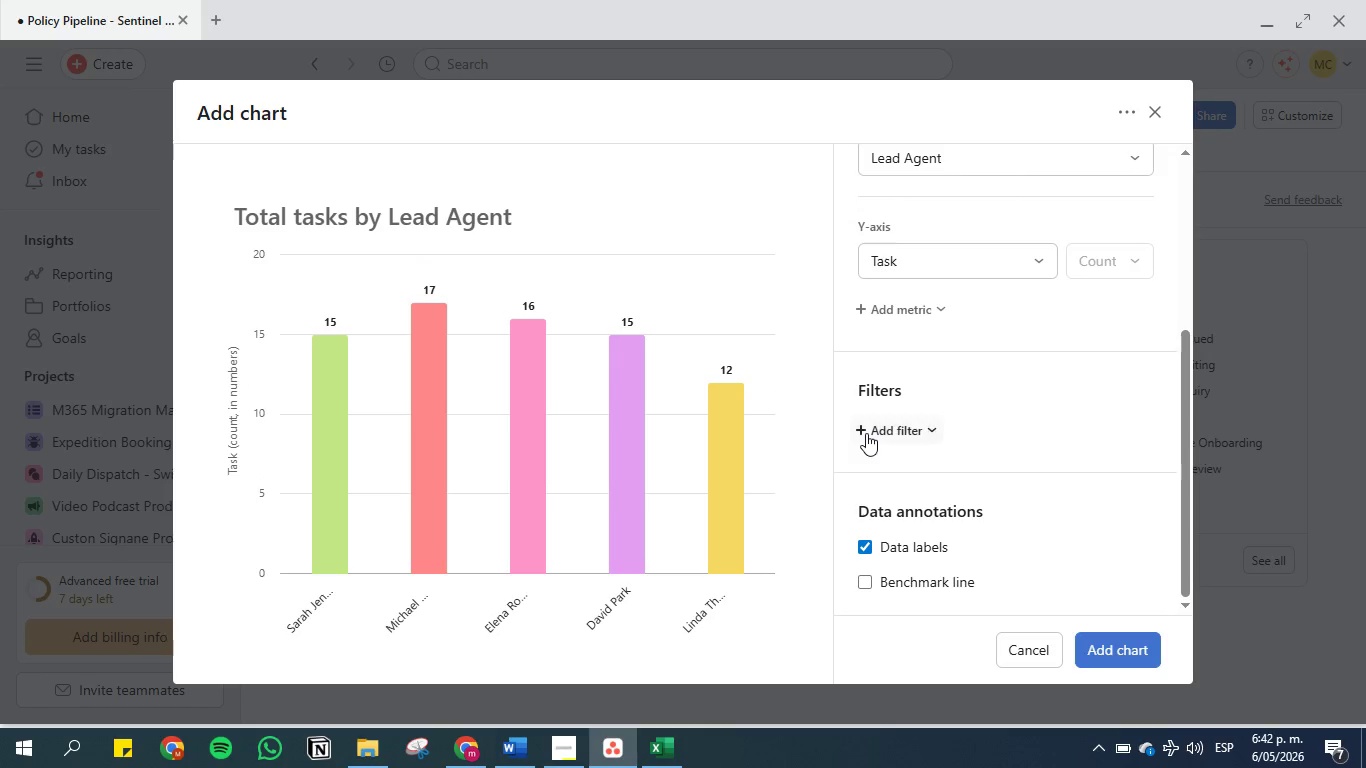 
scroll: coordinate [886, 402], scroll_direction: up, amount: 7.0
 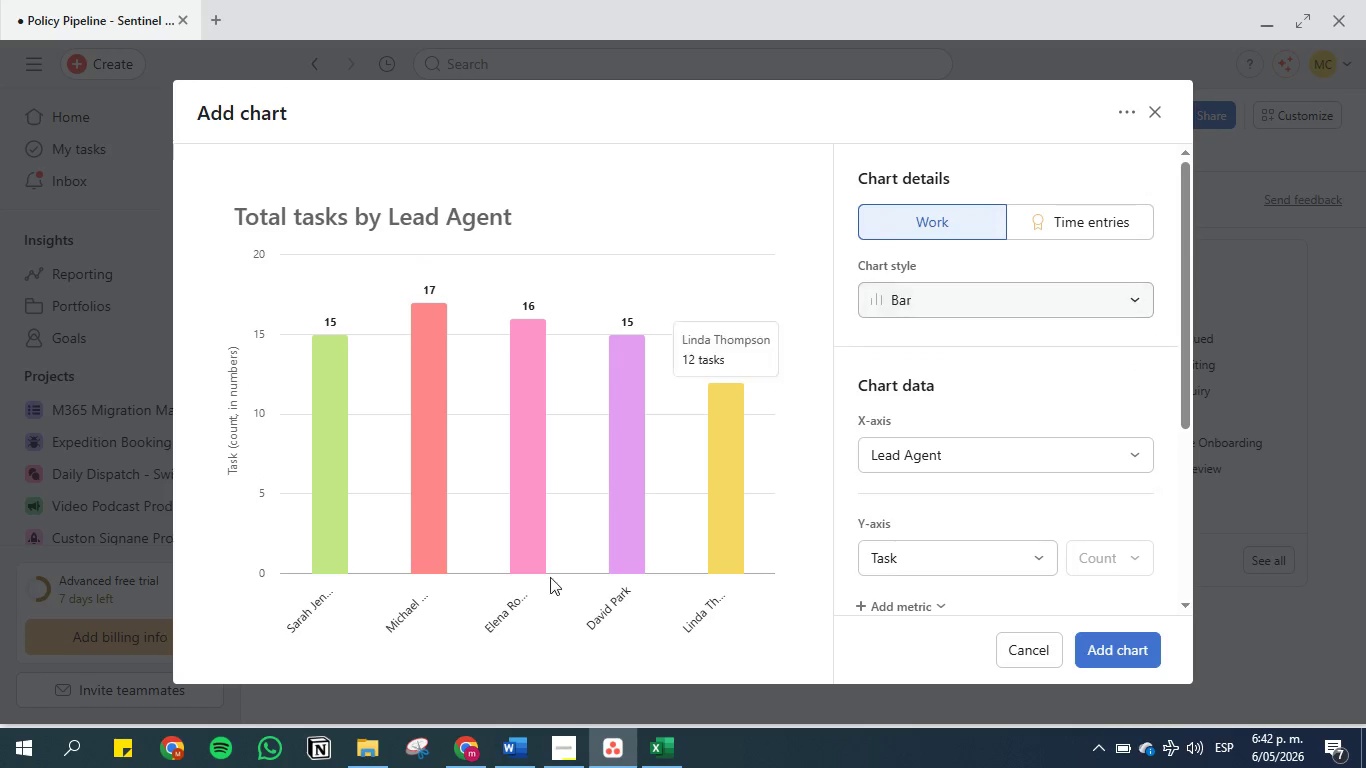 
left_click([515, 762])
 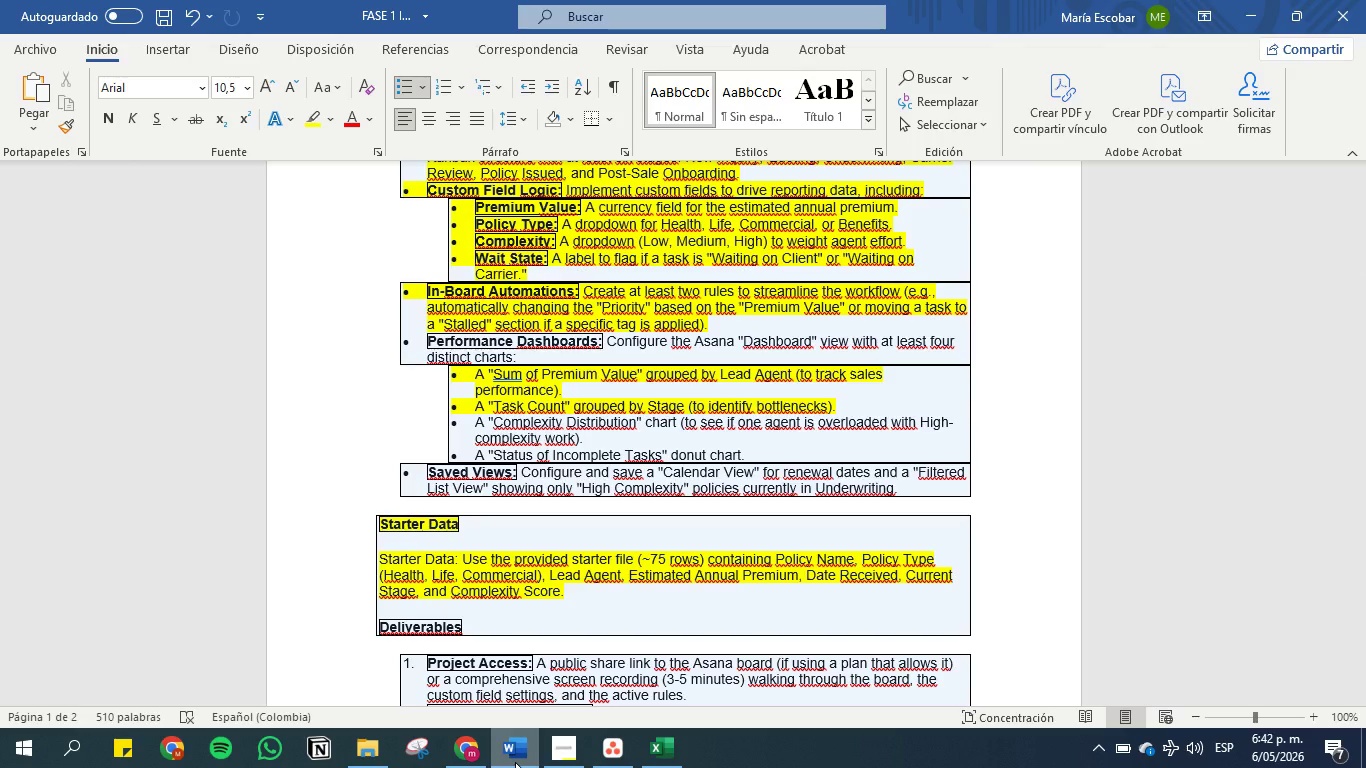 
wait(14.7)
 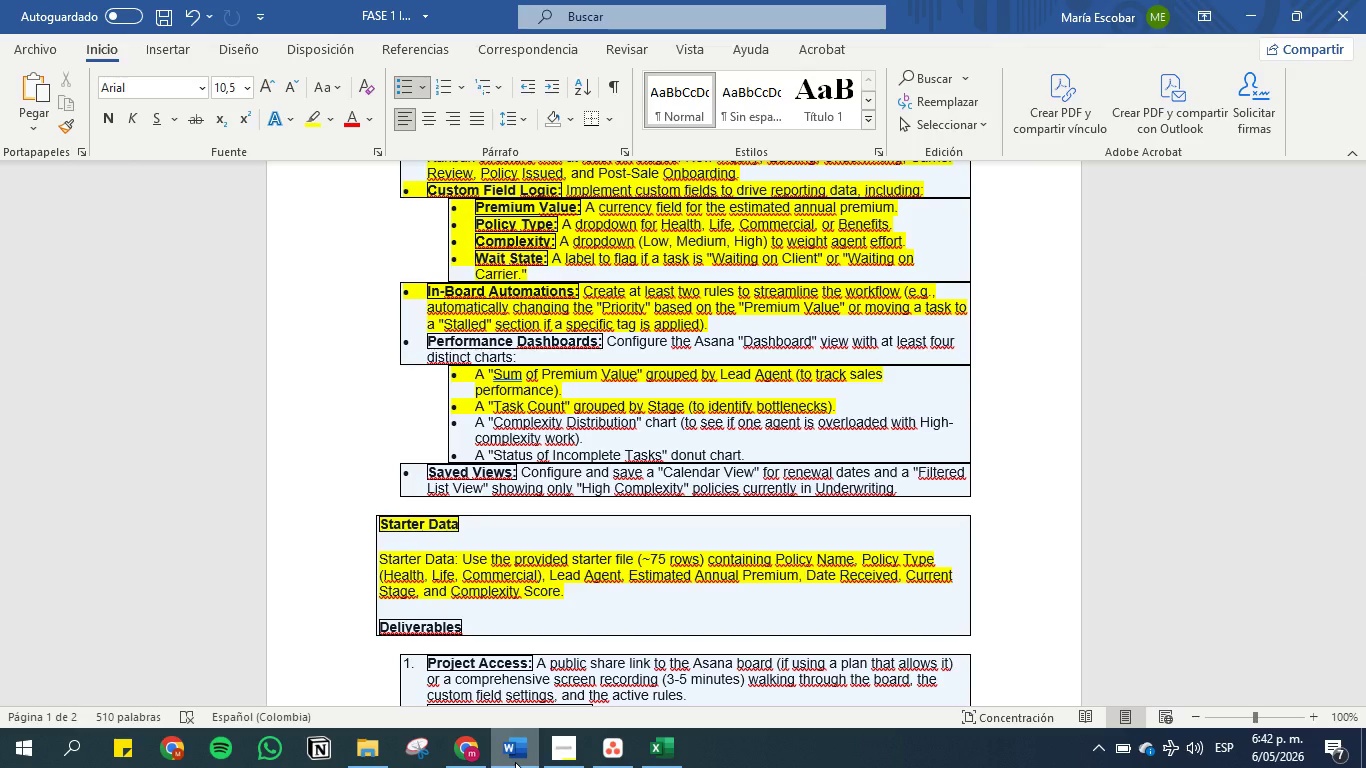 
left_click([515, 762])
 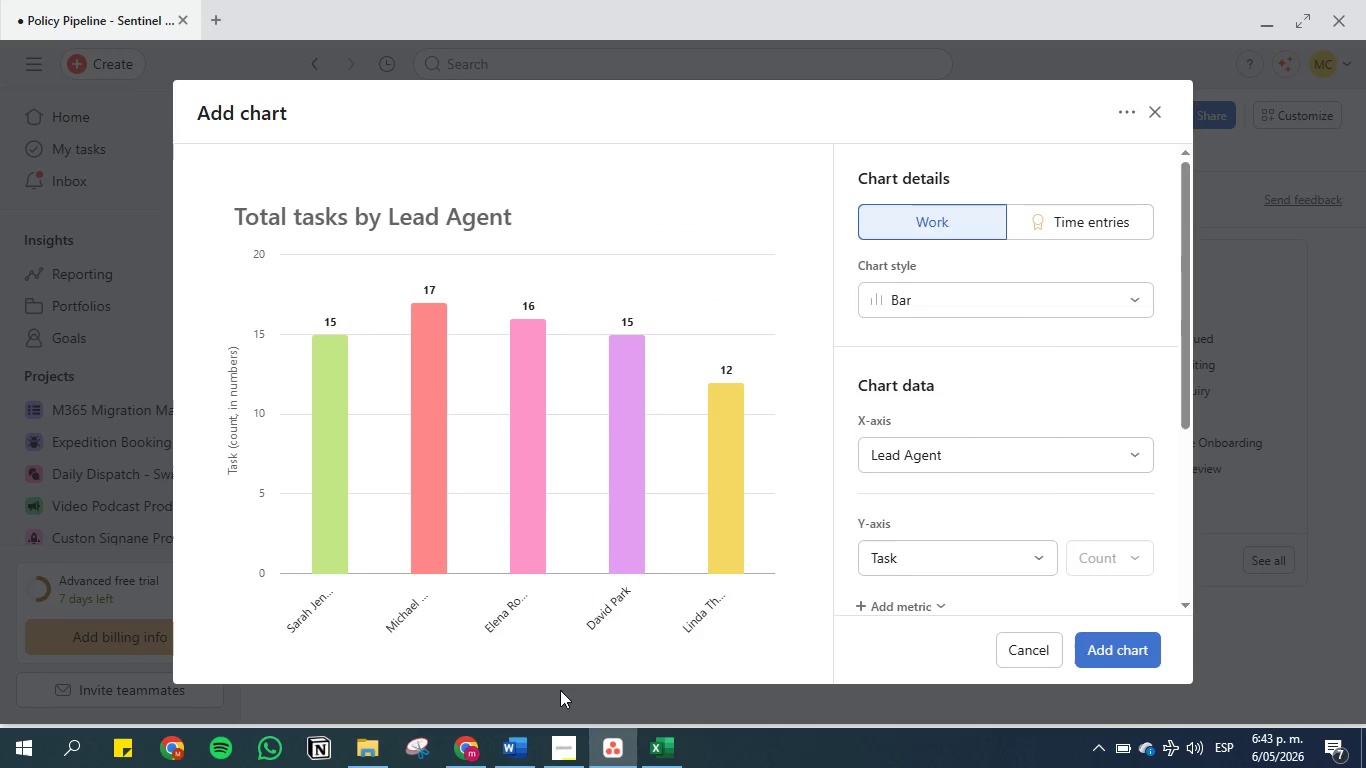 
left_click([521, 747])
 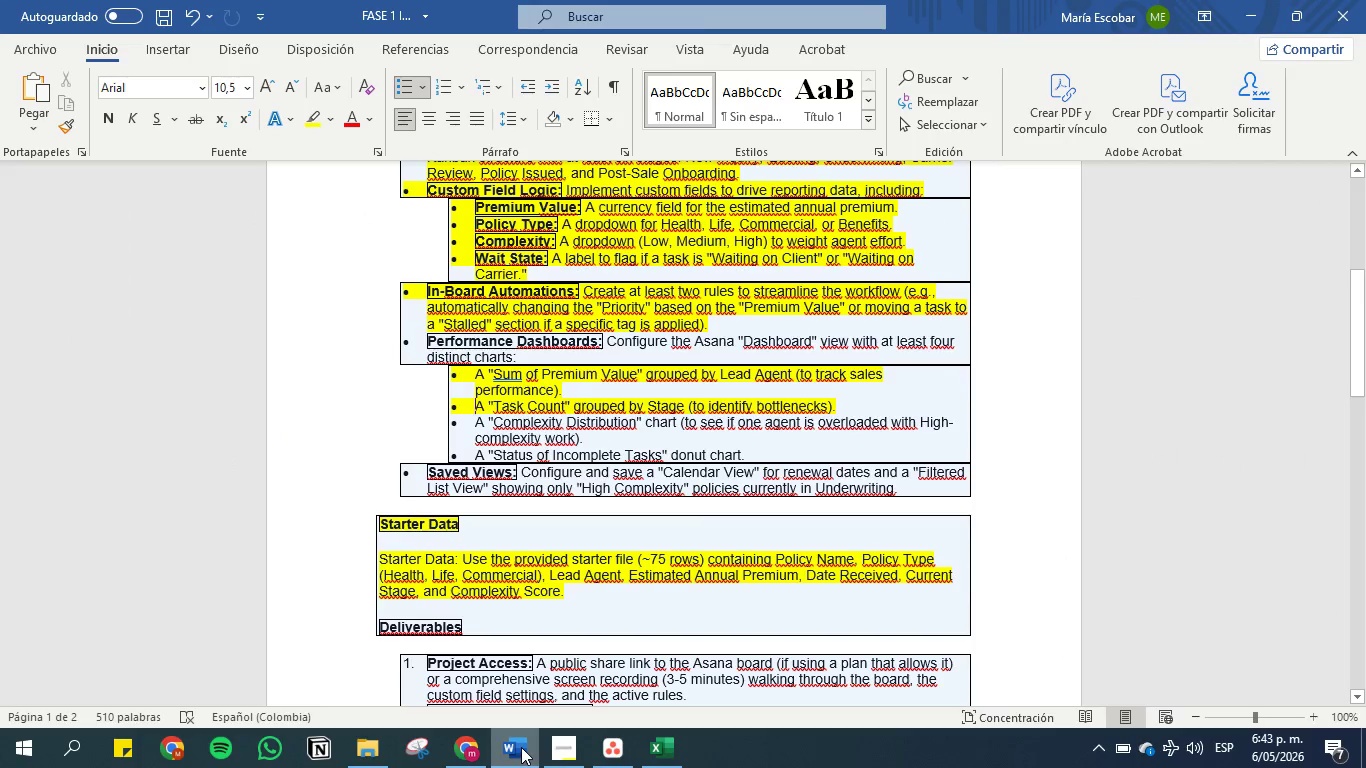 
left_click([521, 747])
 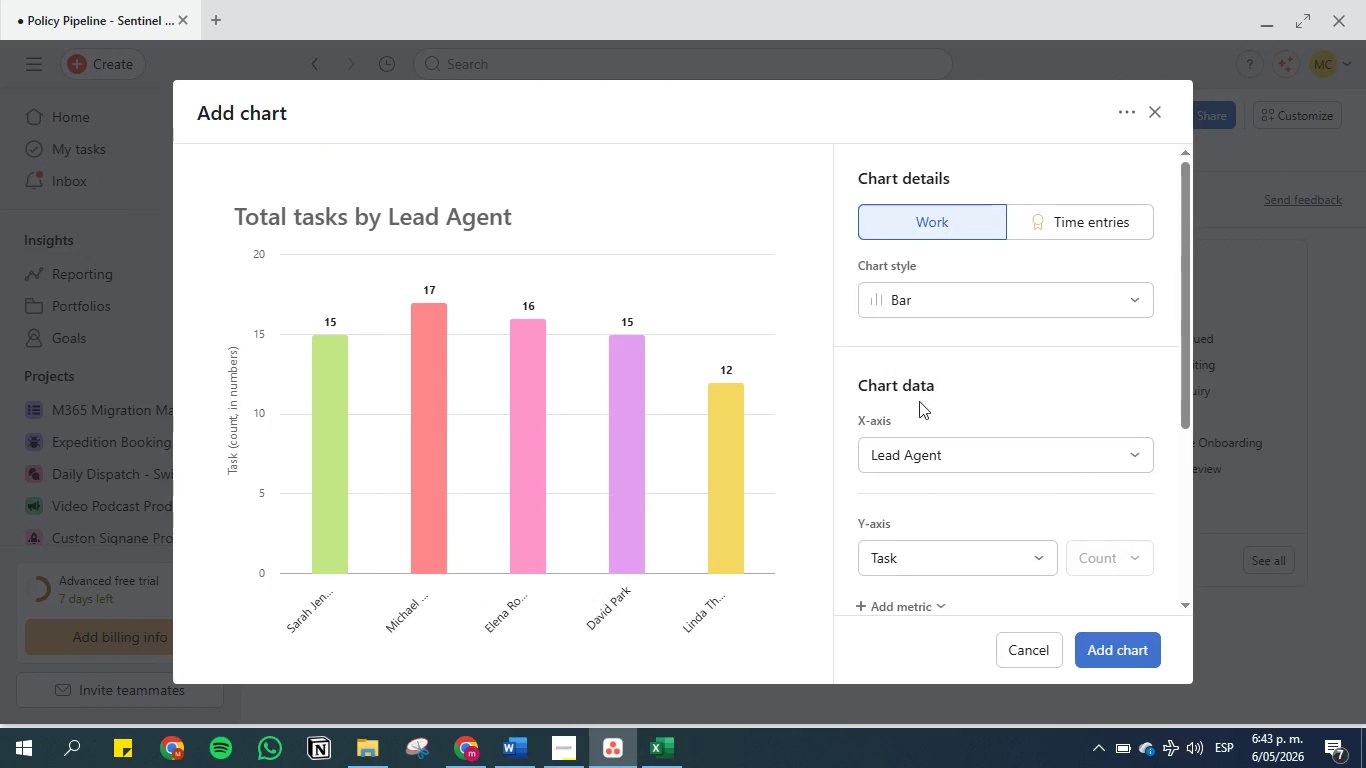 
scroll: coordinate [951, 366], scroll_direction: down, amount: 1.0
 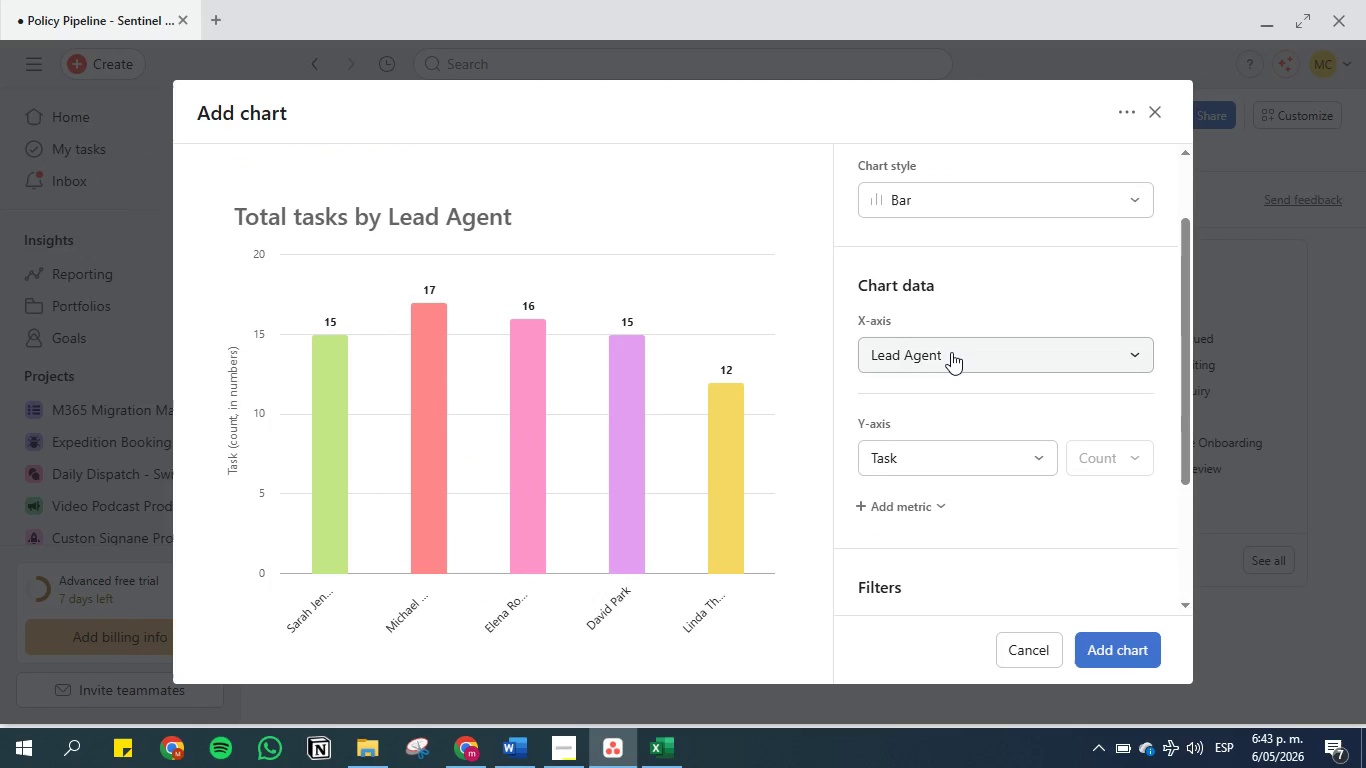 
left_click([951, 352])
 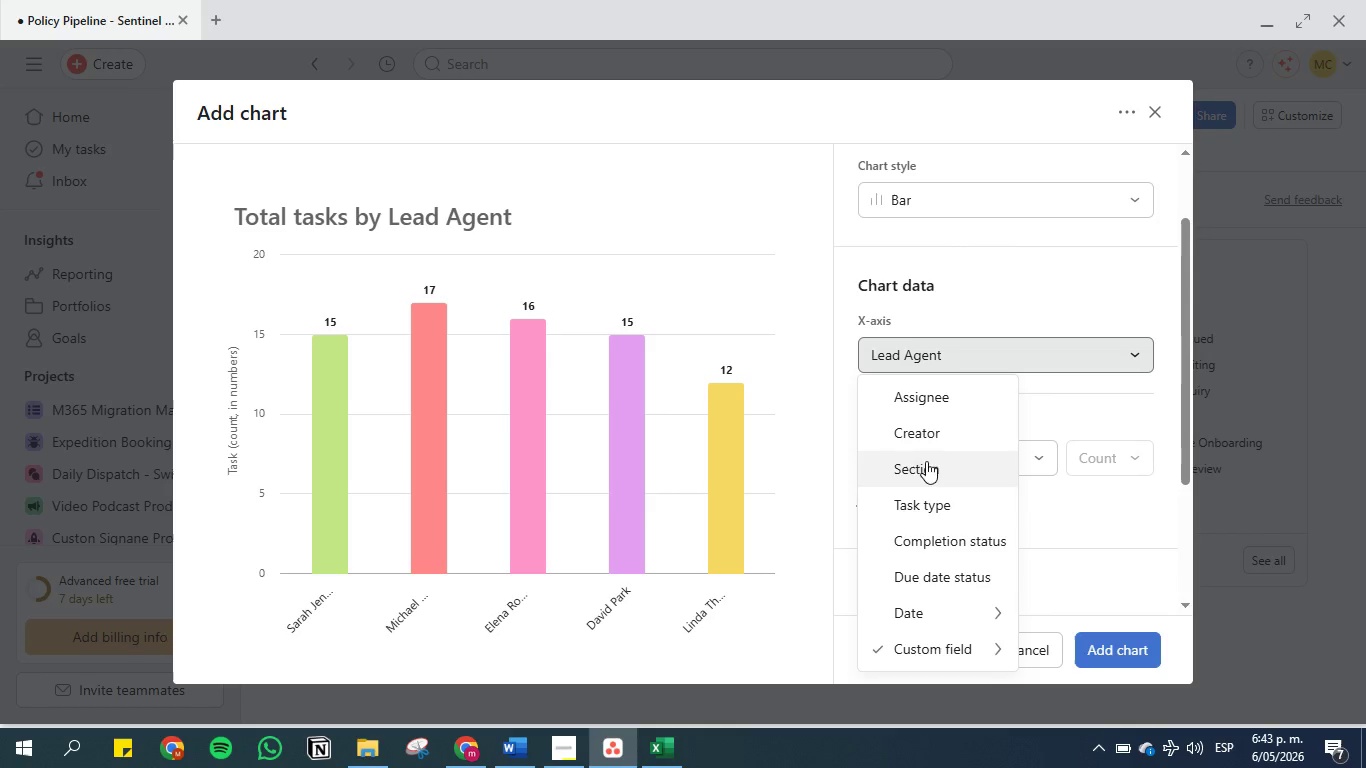 
scroll: coordinate [925, 497], scroll_direction: down, amount: 1.0
 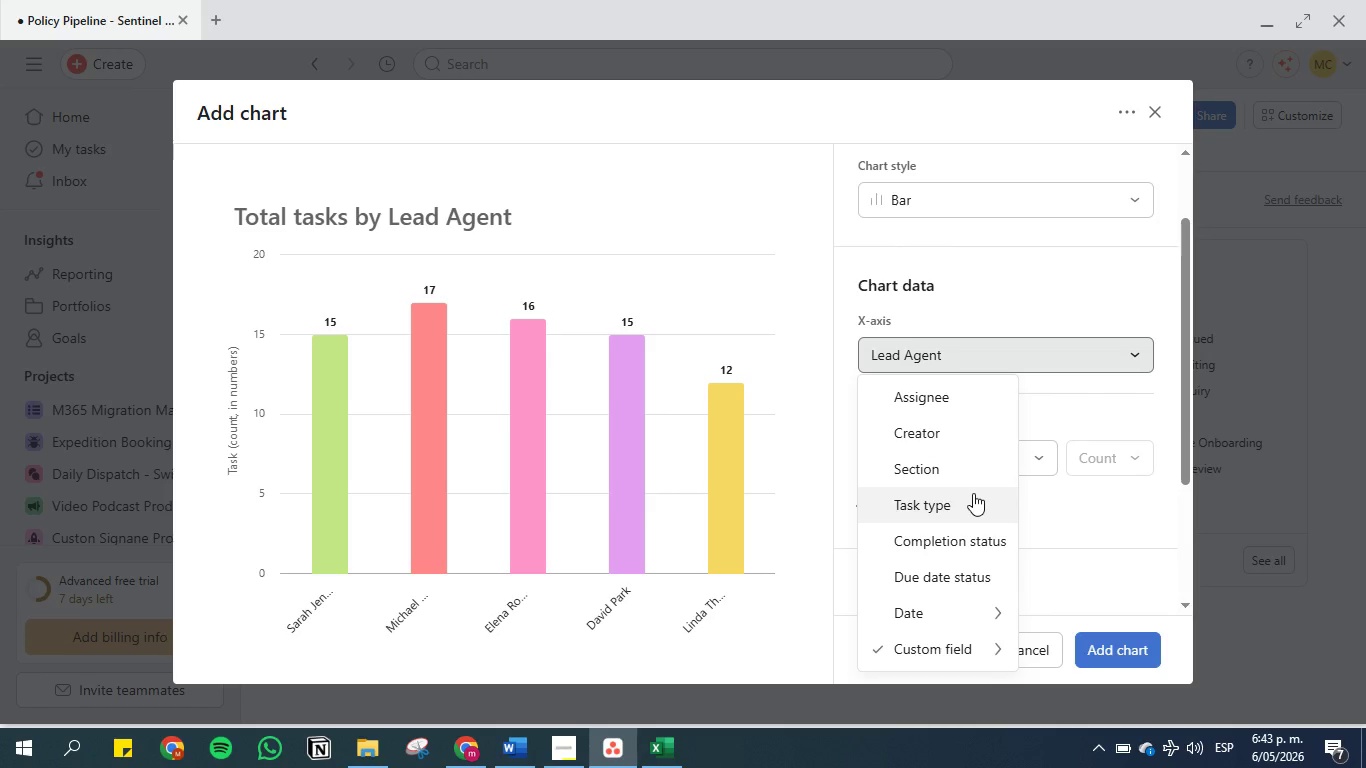 
mouse_move([928, 619])
 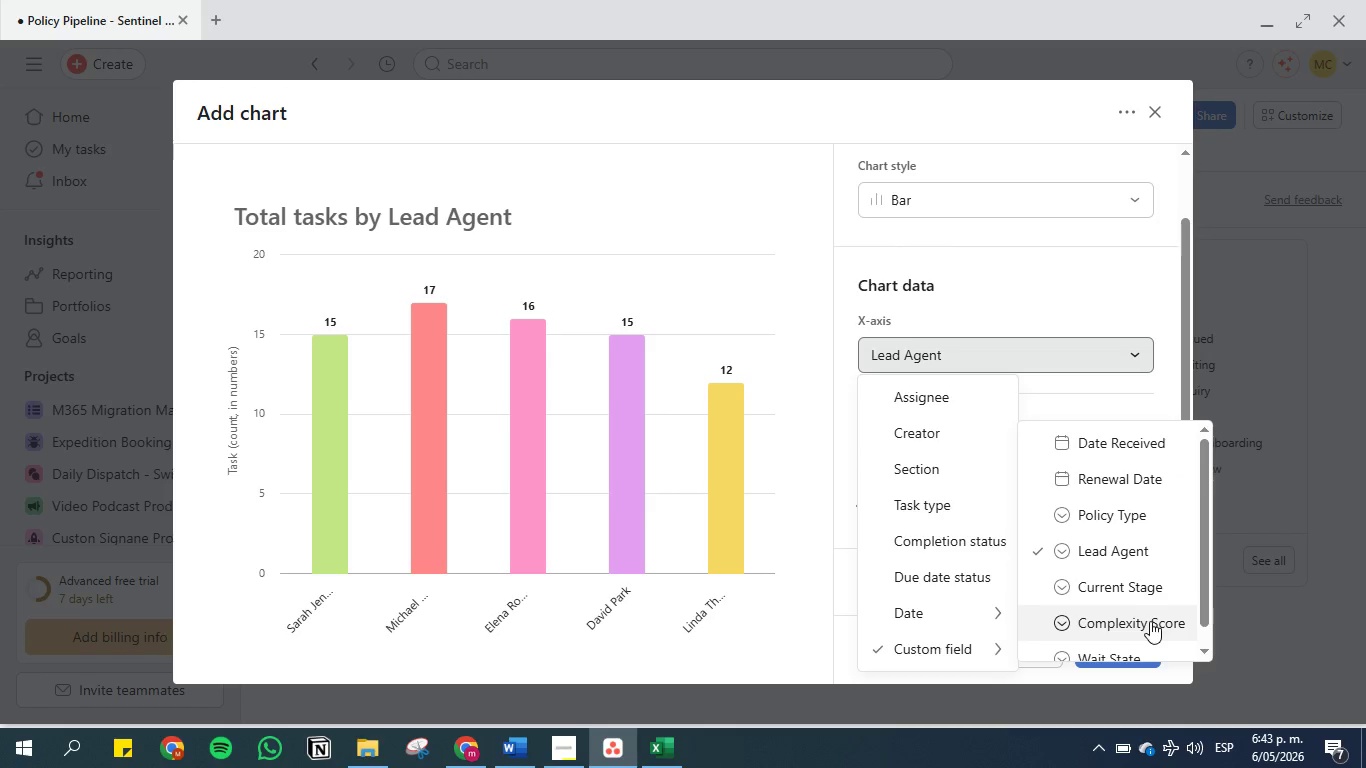 
wait(7.87)
 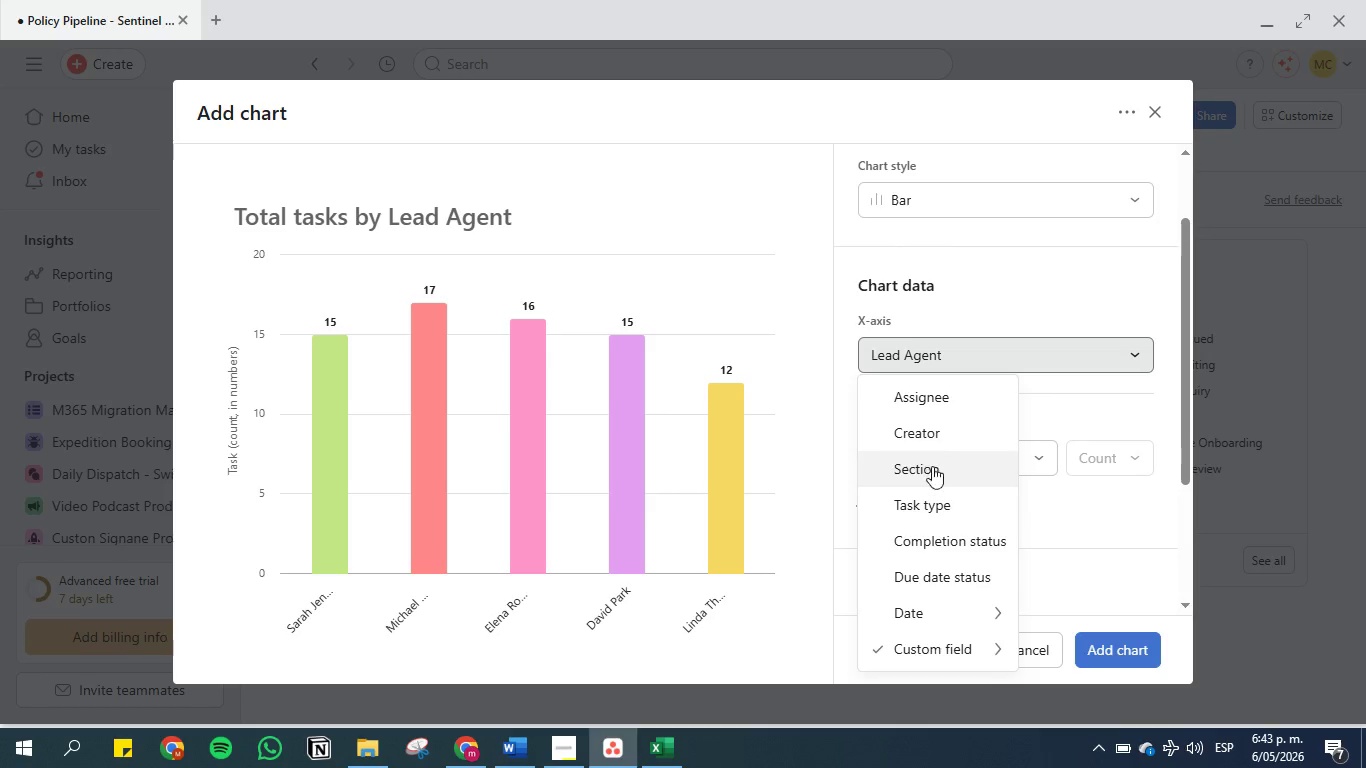 
left_click([1150, 621])
 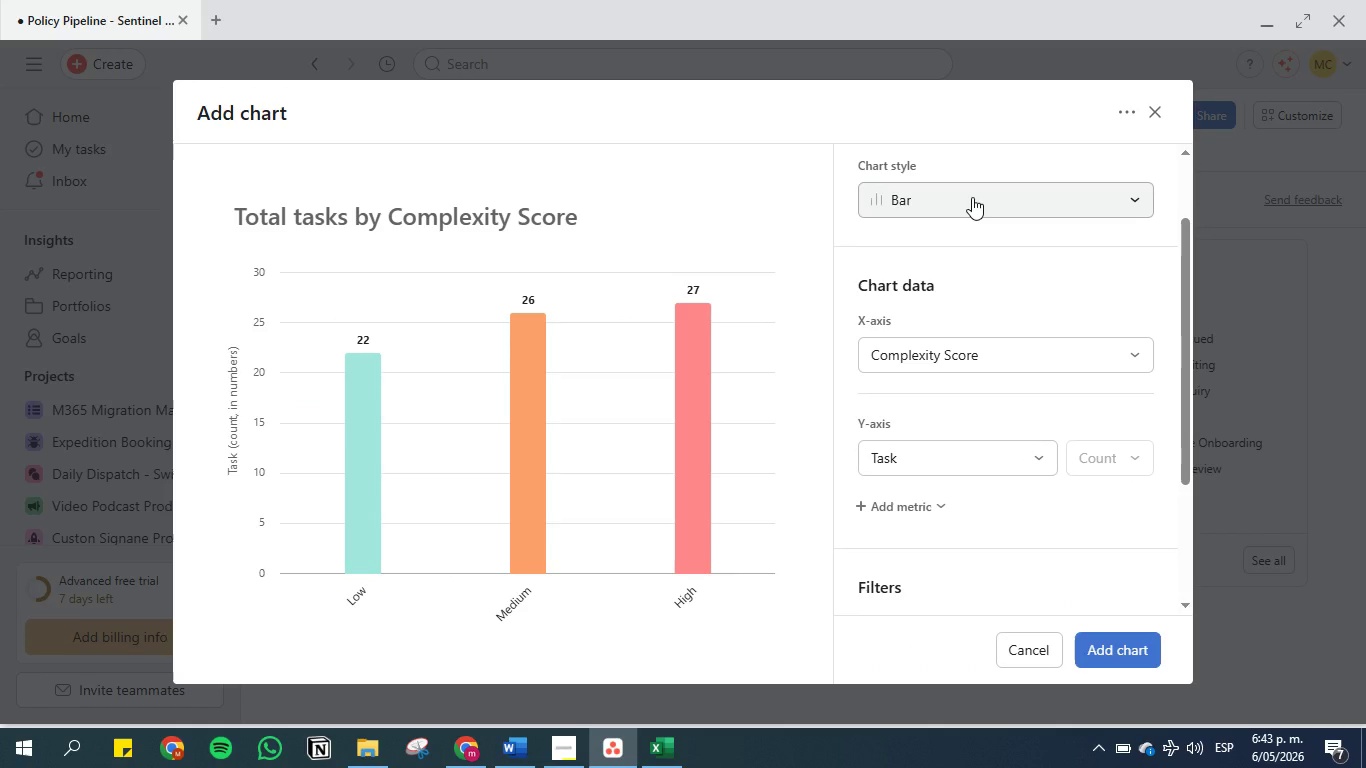 
wait(5.7)
 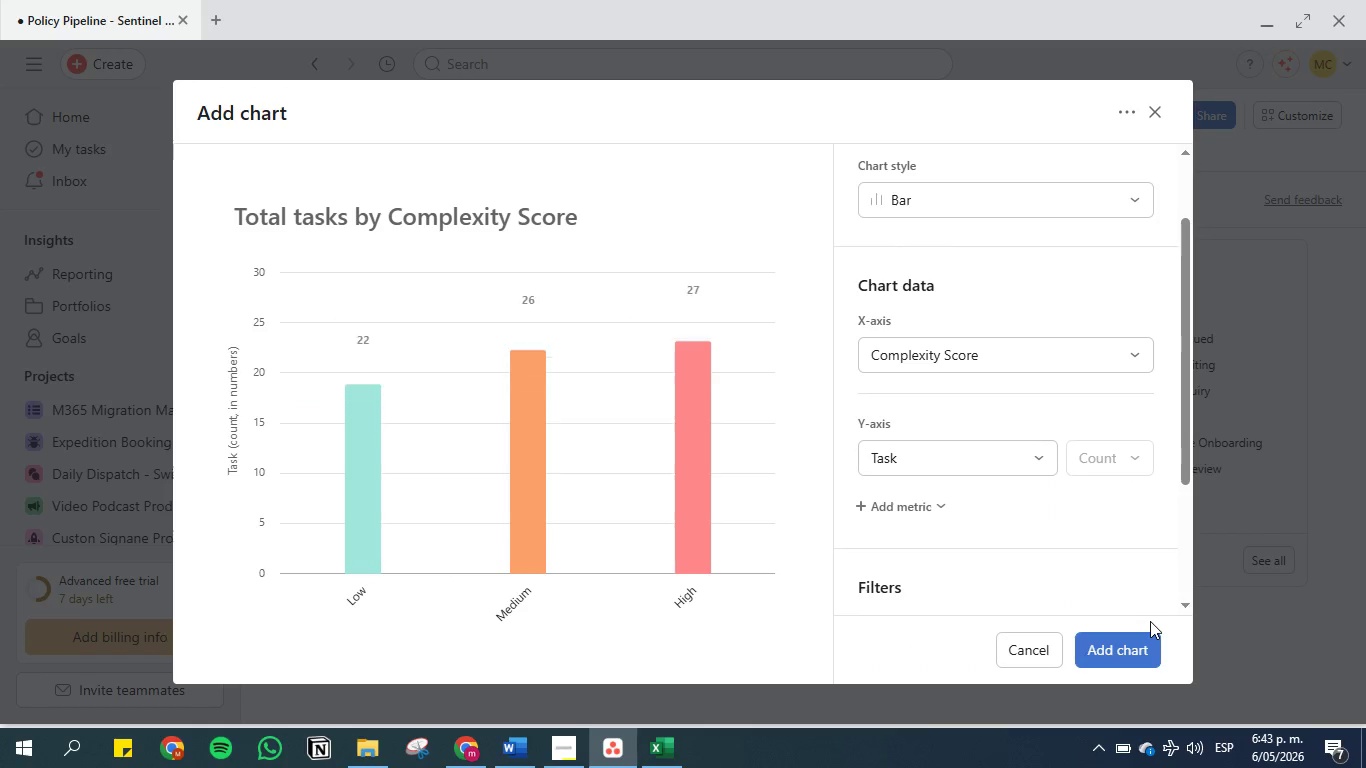 
left_click([972, 197])
 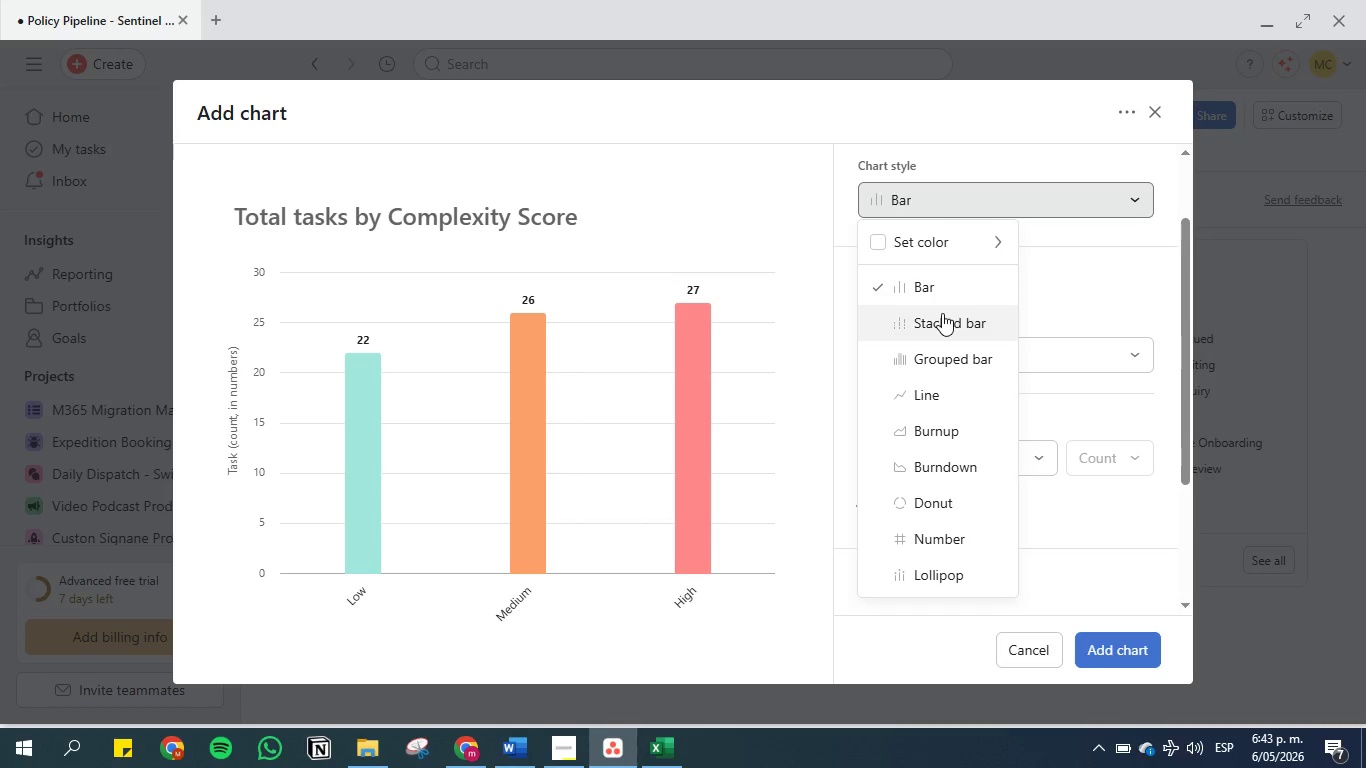 
left_click([942, 322])
 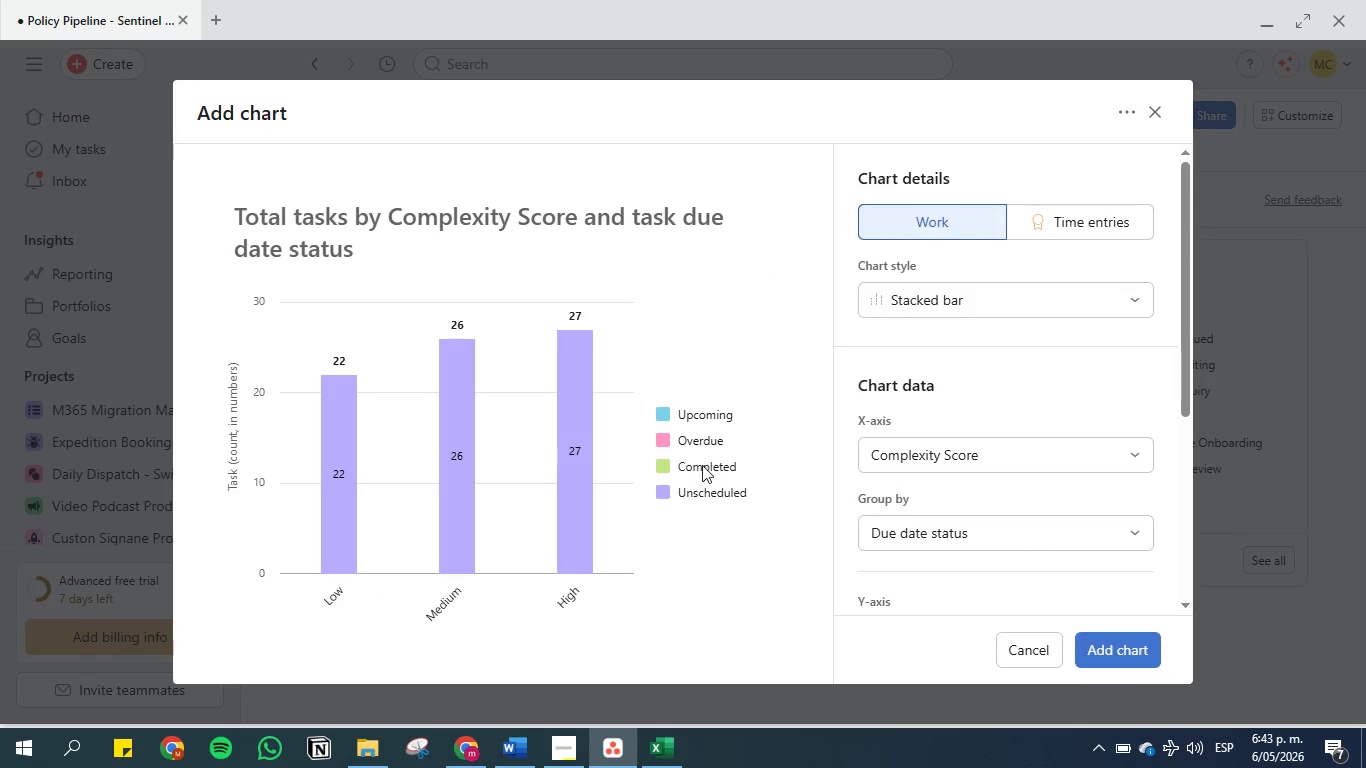 
wait(7.62)
 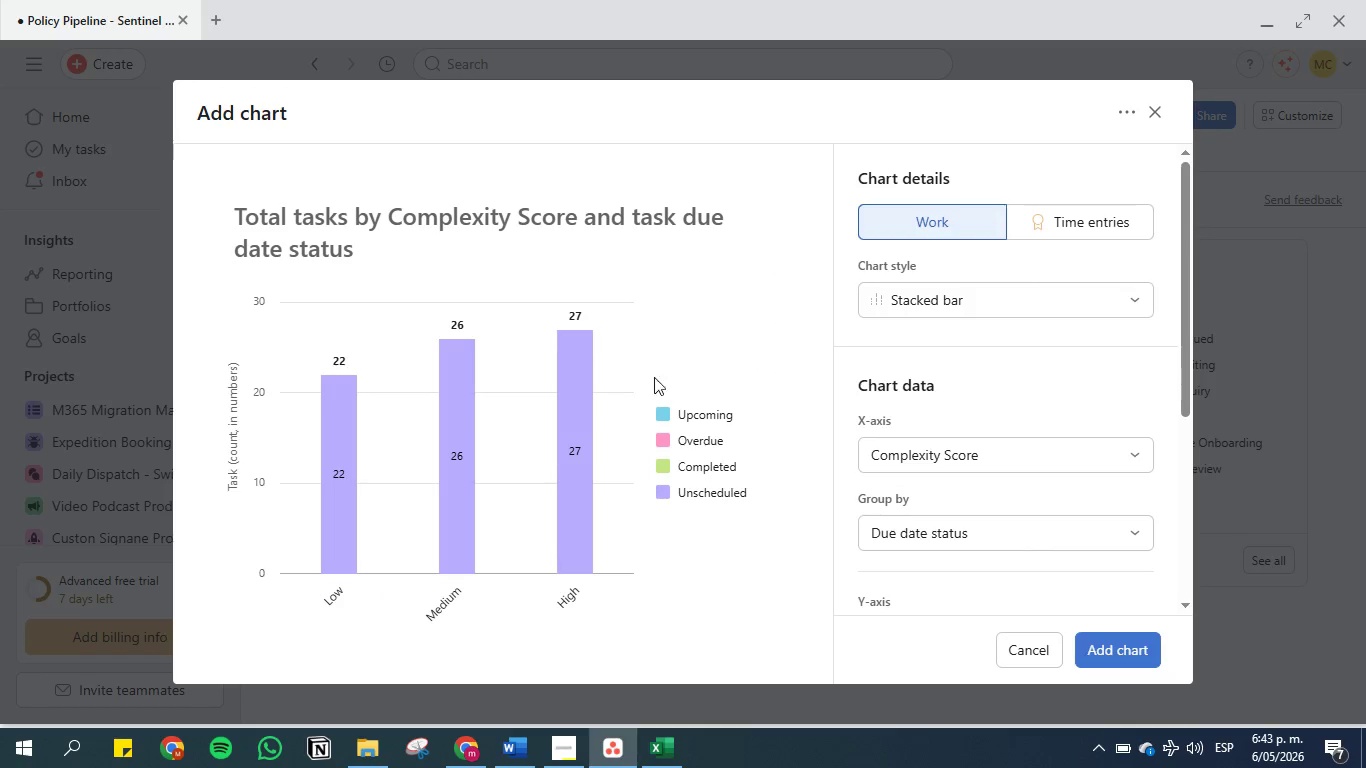 
scroll: coordinate [944, 401], scroll_direction: down, amount: 1.0
 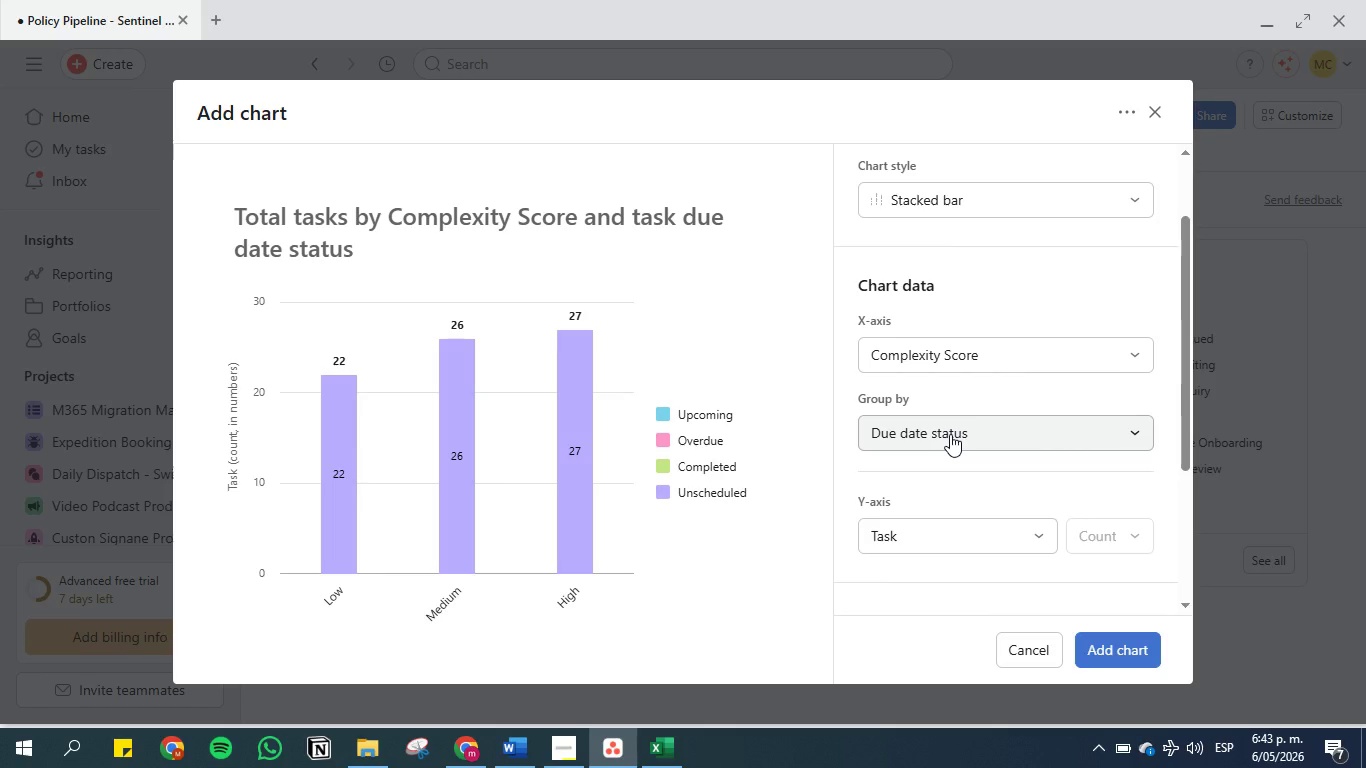 
left_click([950, 434])
 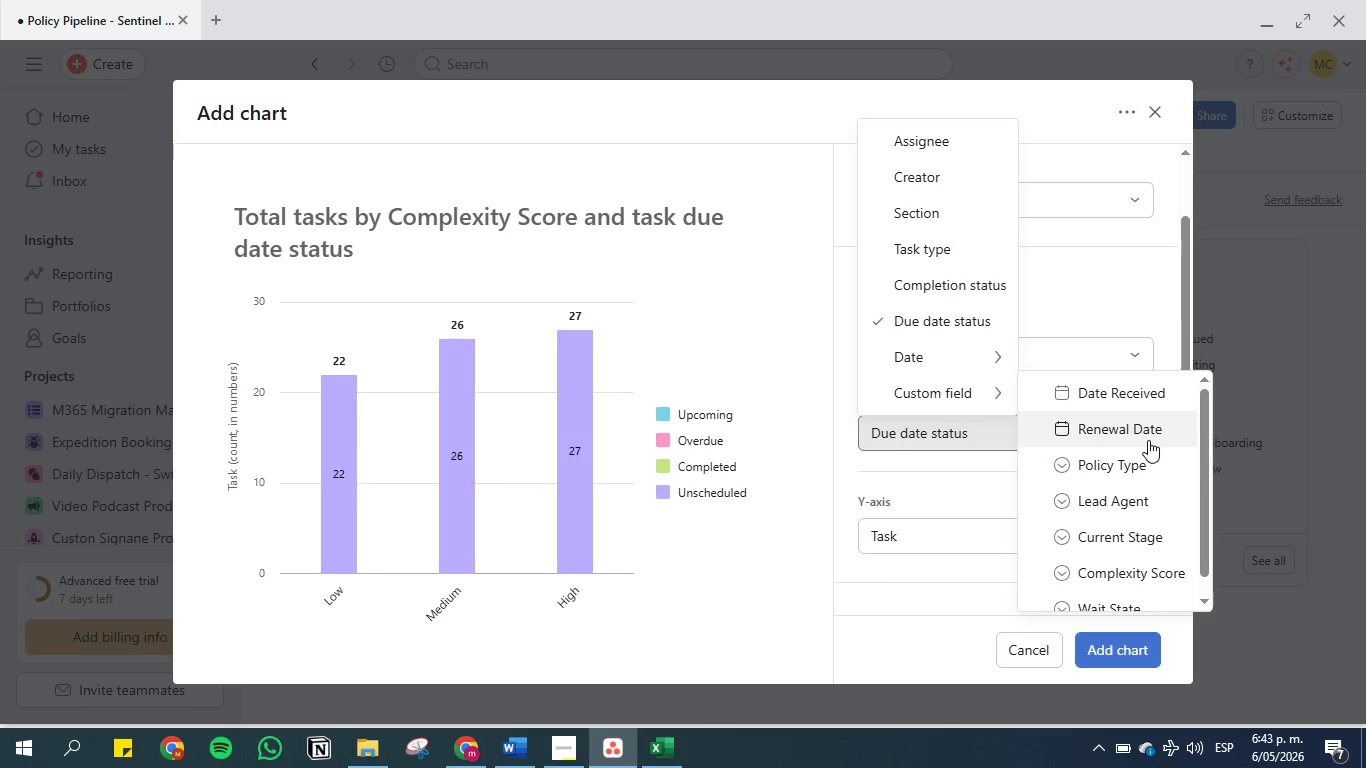 
left_click([1119, 500])
 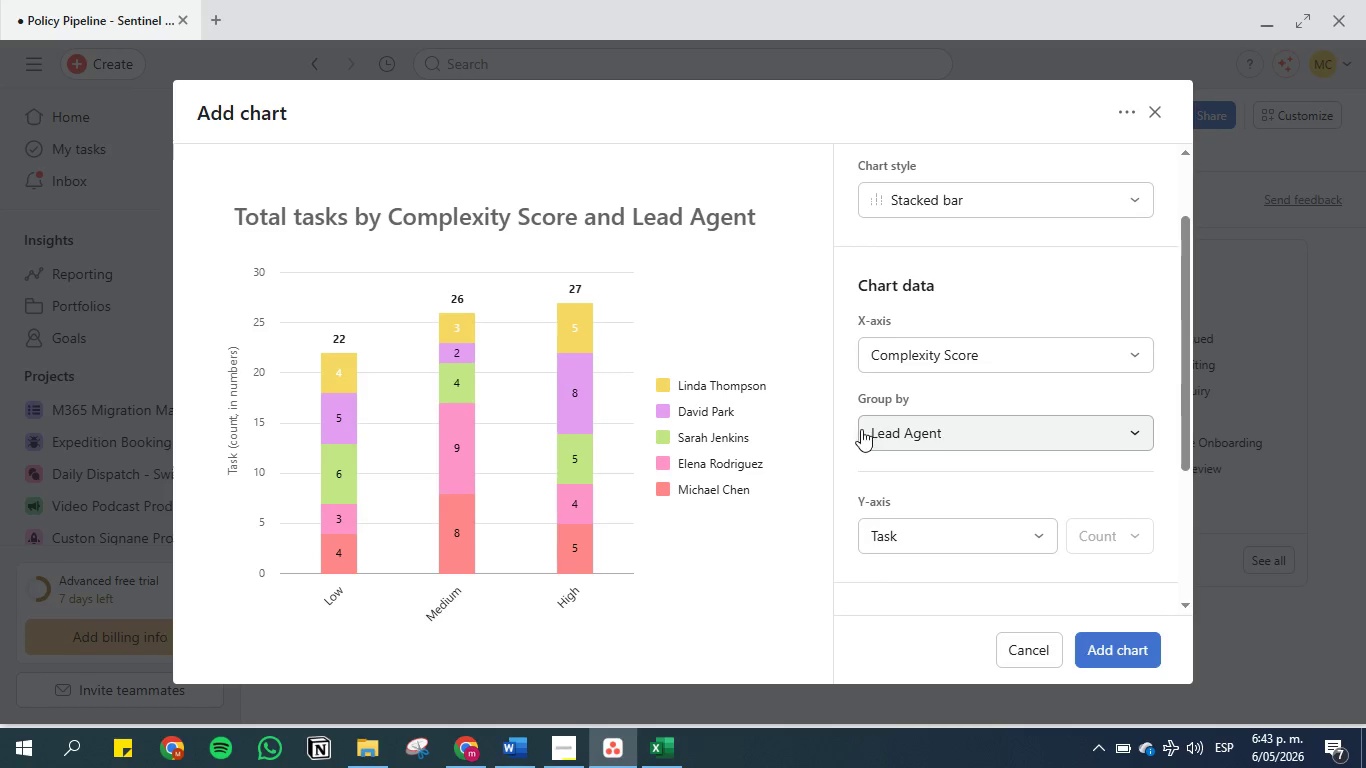 
wait(5.91)
 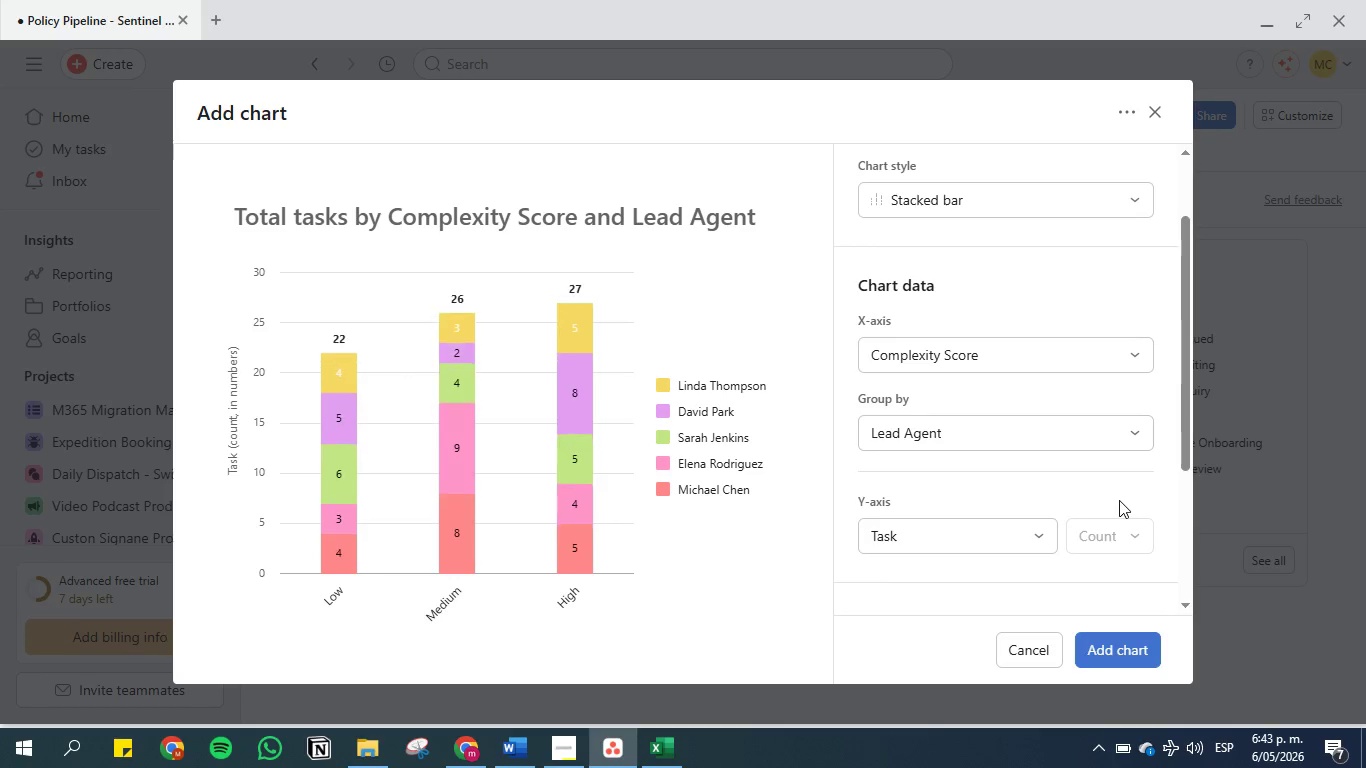 
scroll: coordinate [851, 376], scroll_direction: down, amount: 4.0
 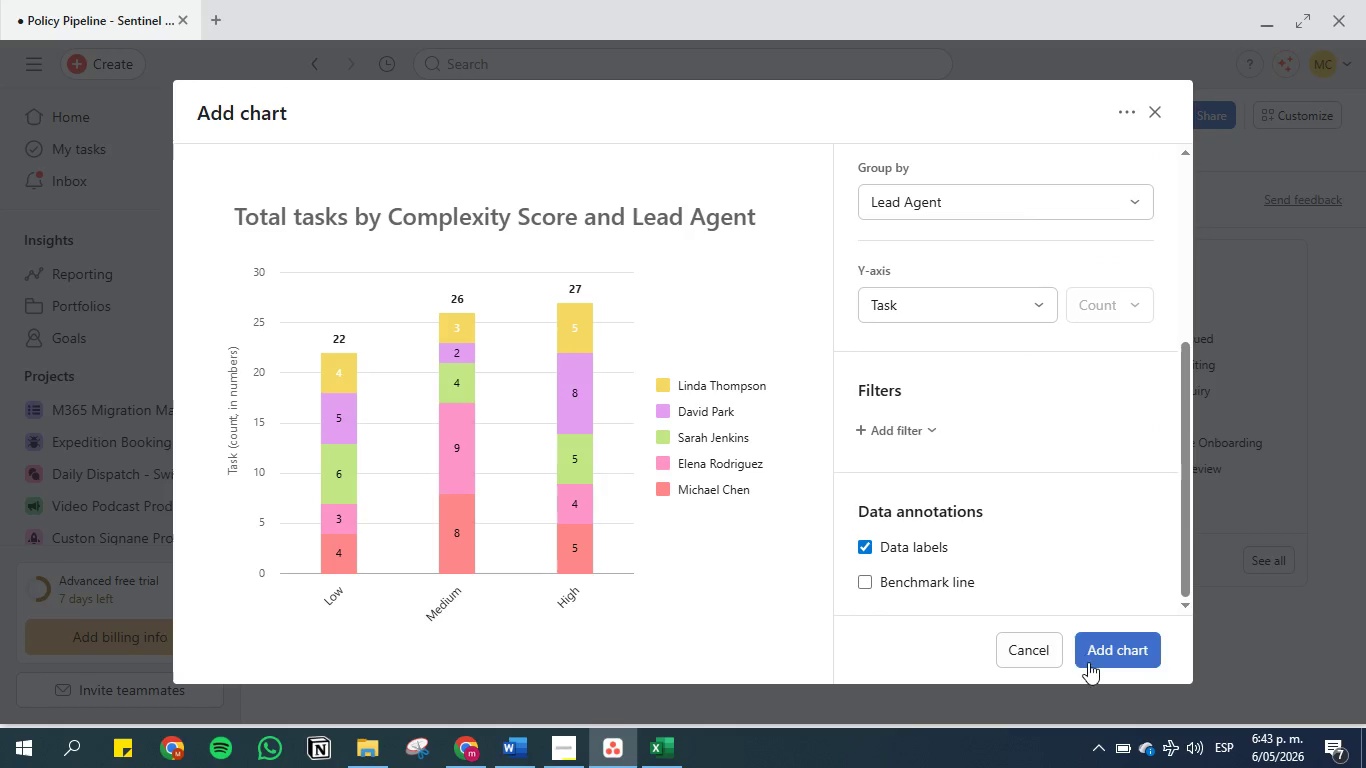 
left_click([1125, 645])
 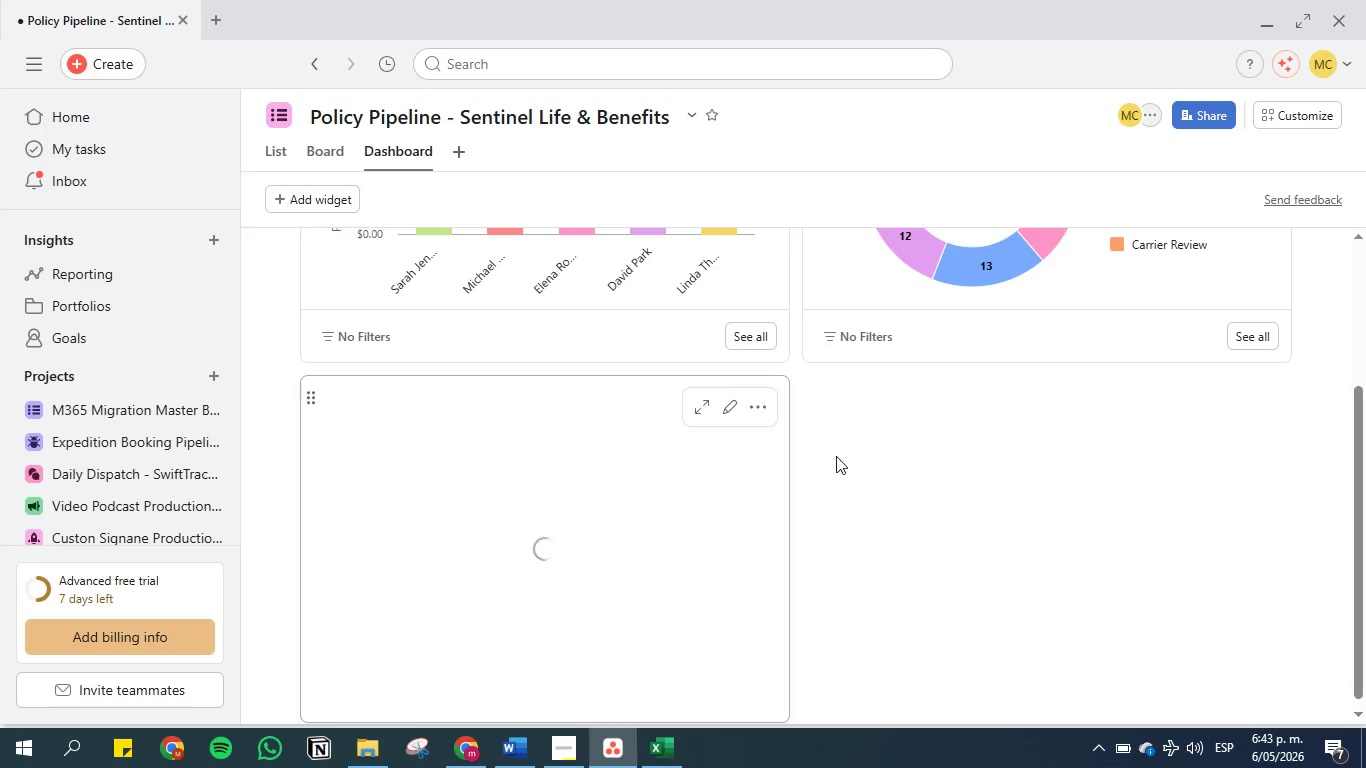 
scroll: coordinate [900, 476], scroll_direction: up, amount: 1.0
 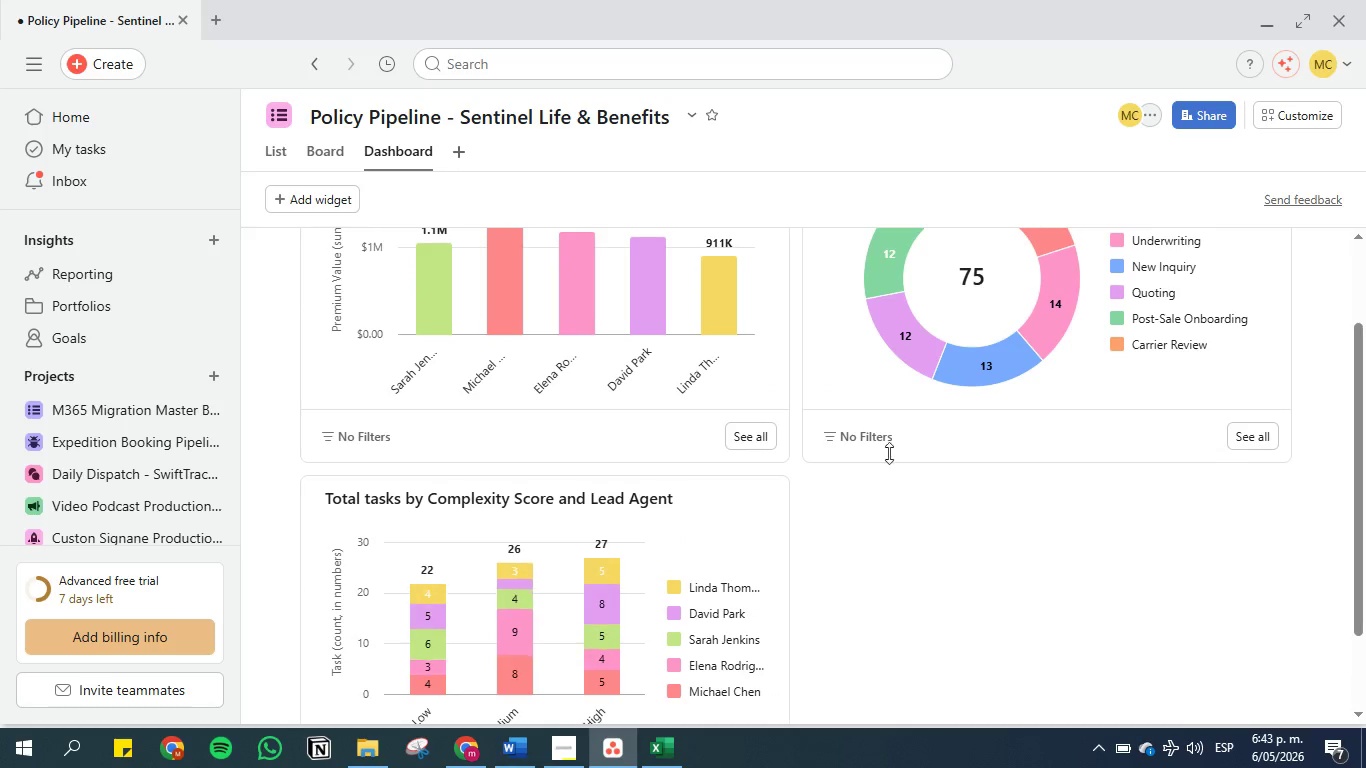 
scroll: coordinate [863, 497], scroll_direction: down, amount: 2.0
 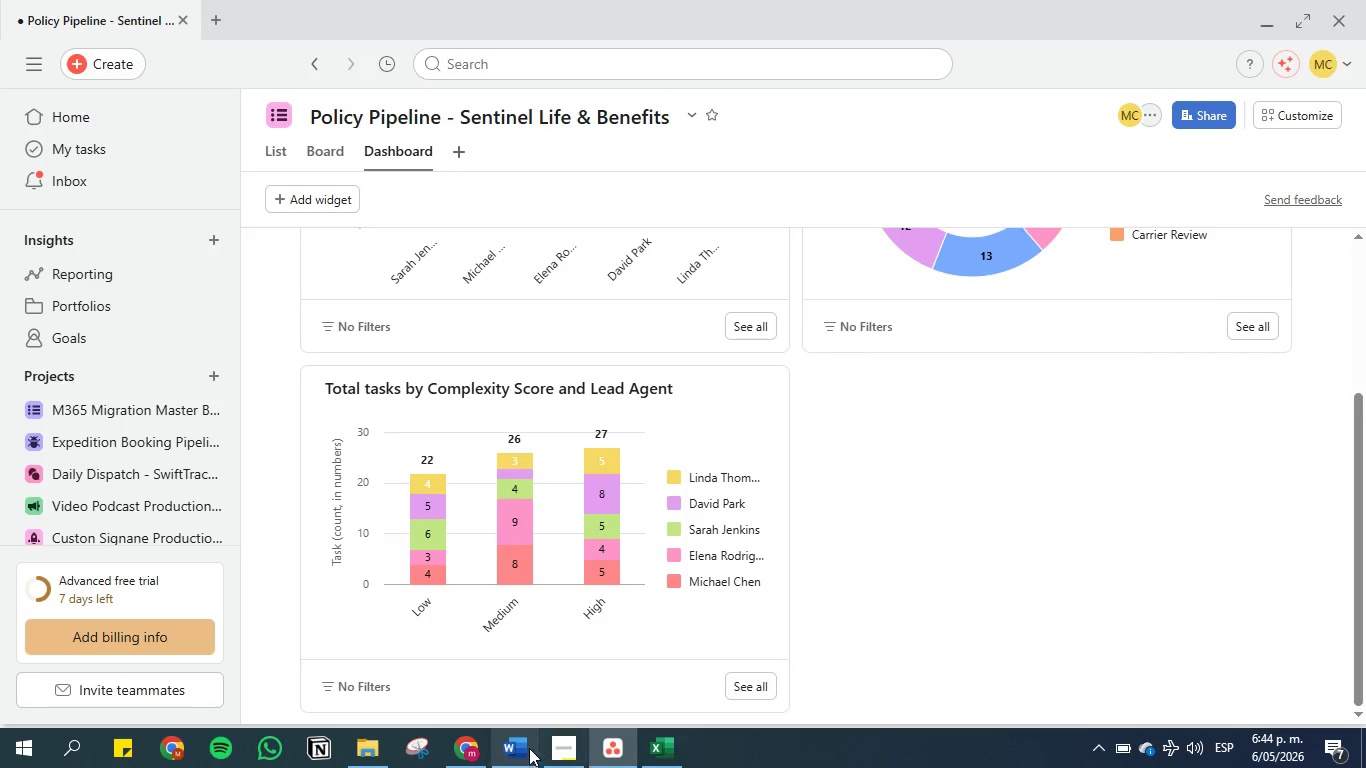 
left_click([518, 747])
 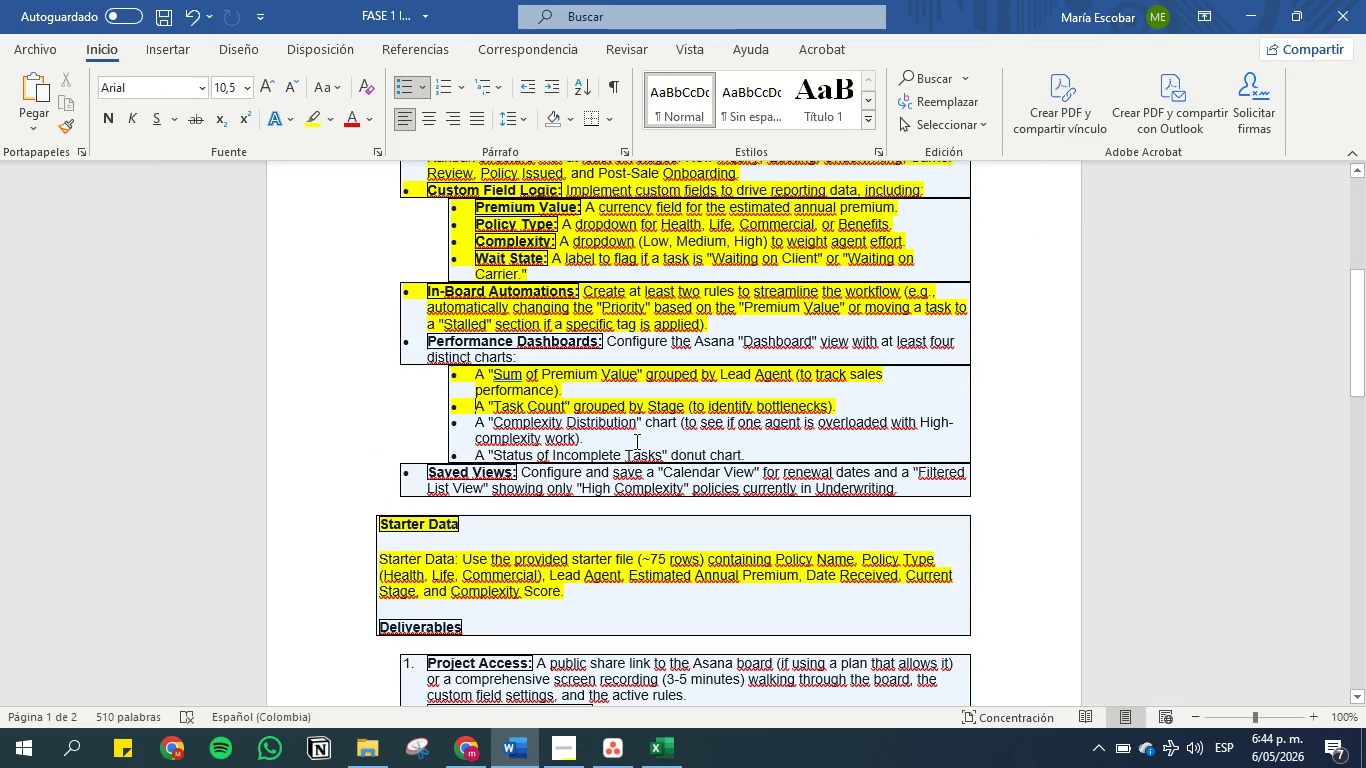 
left_click_drag(start_coordinate=[635, 425], to_coordinate=[496, 421])
 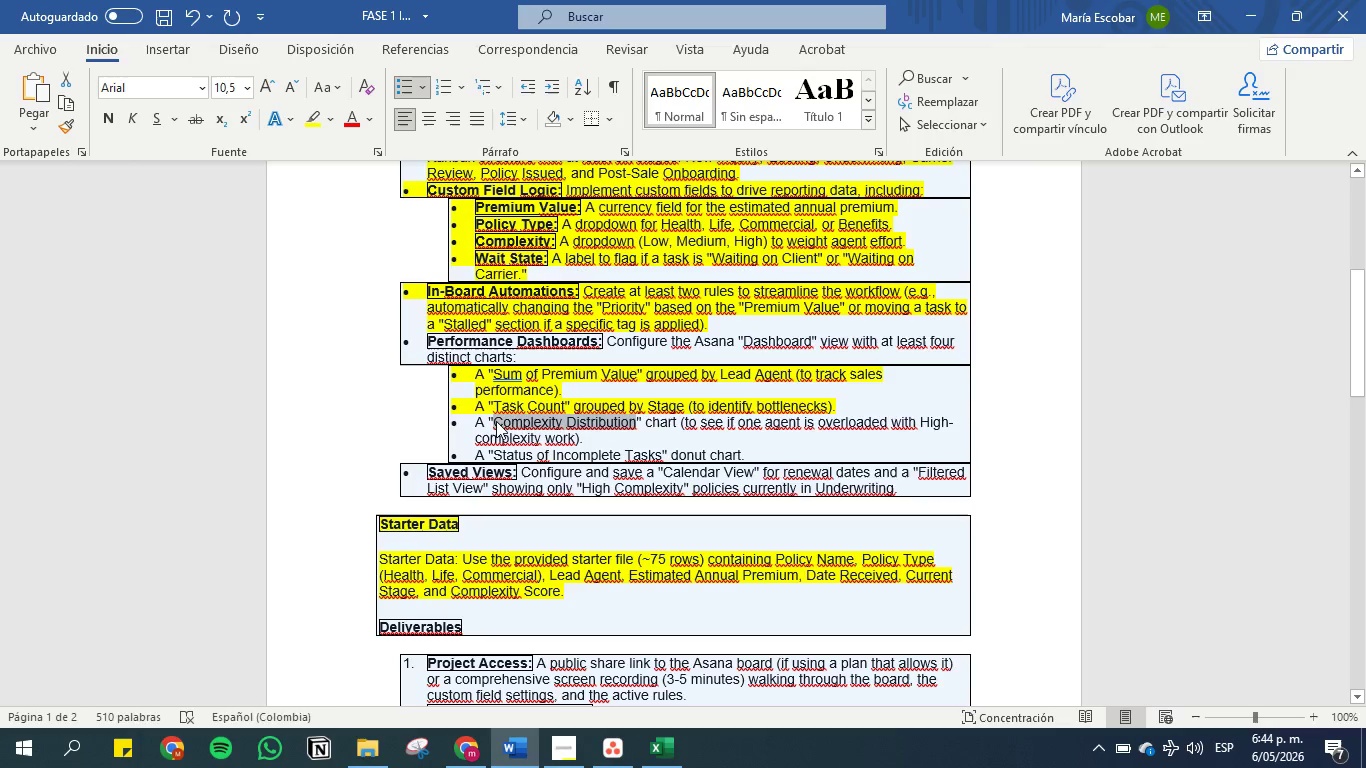 
key(Control+C)
 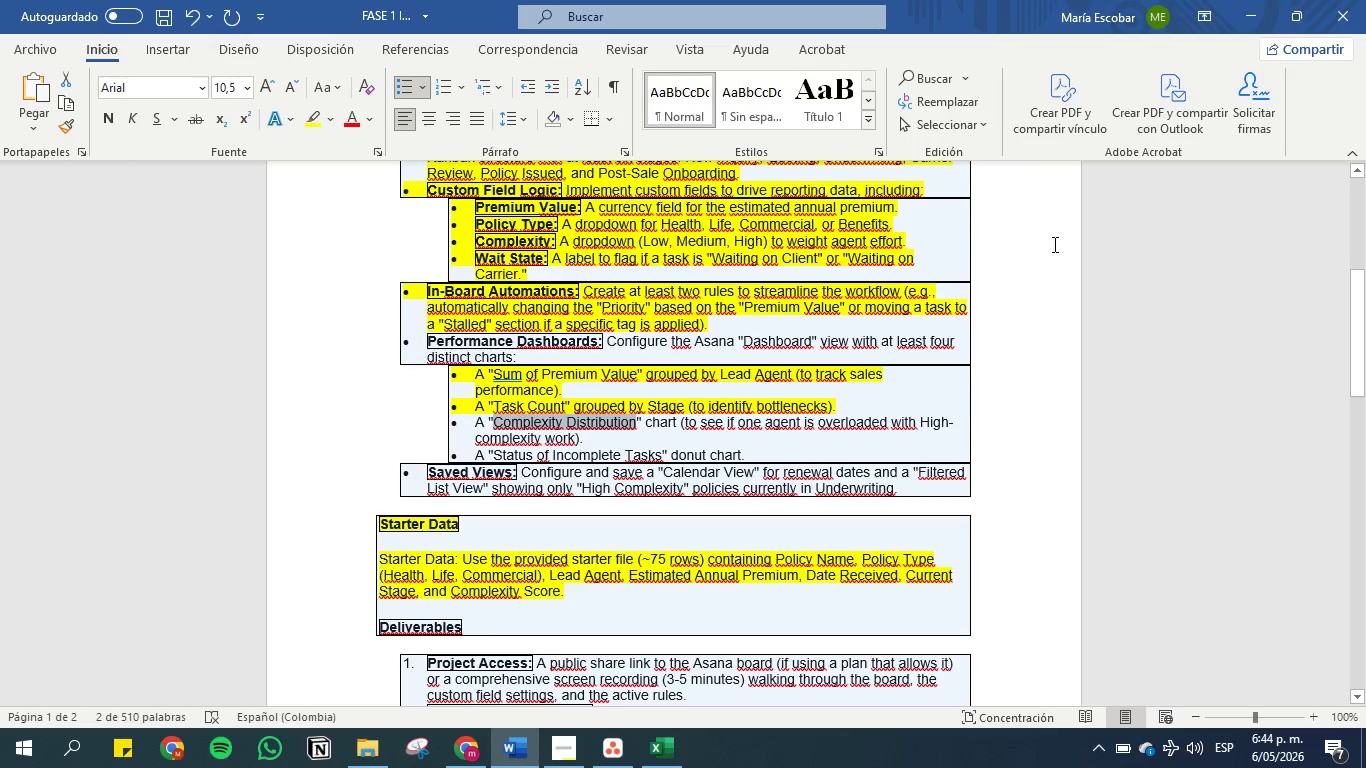 
left_click([1248, 7])
 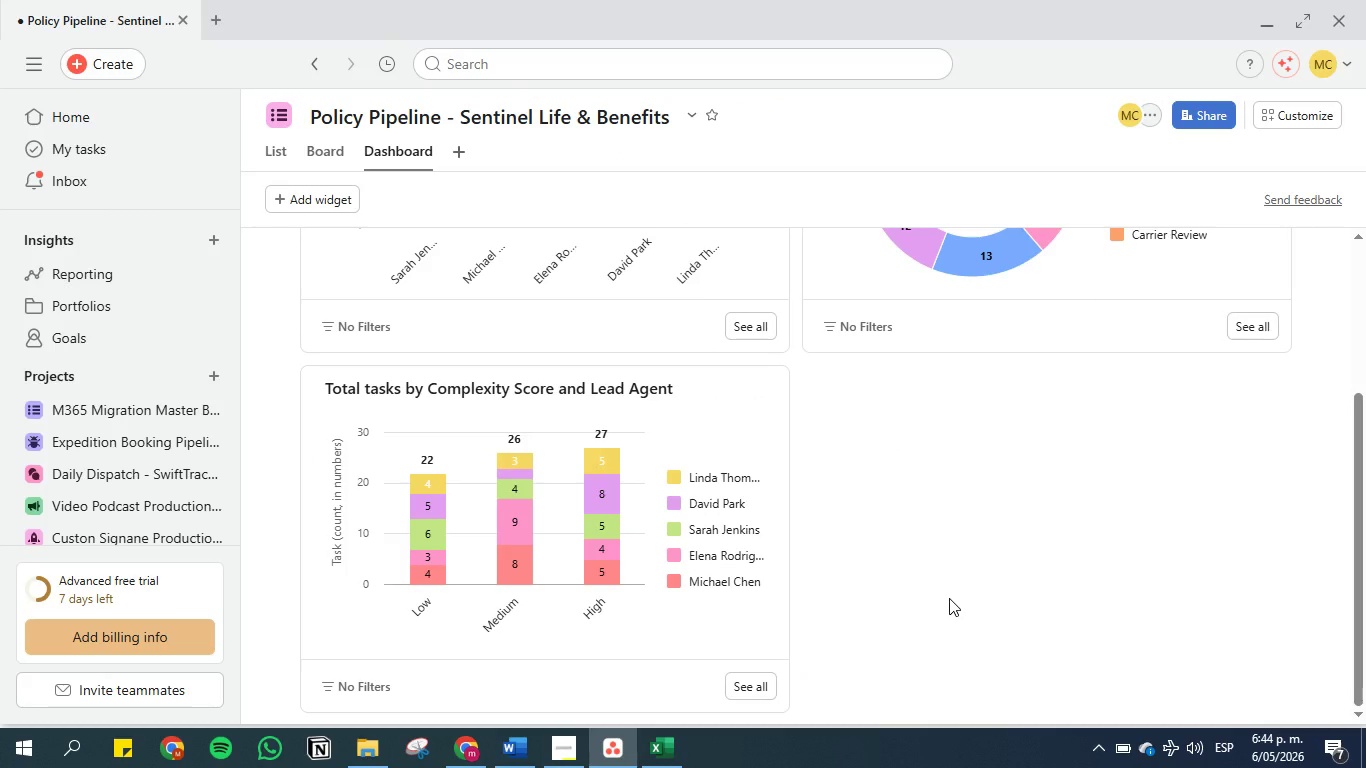 
wait(8.2)
 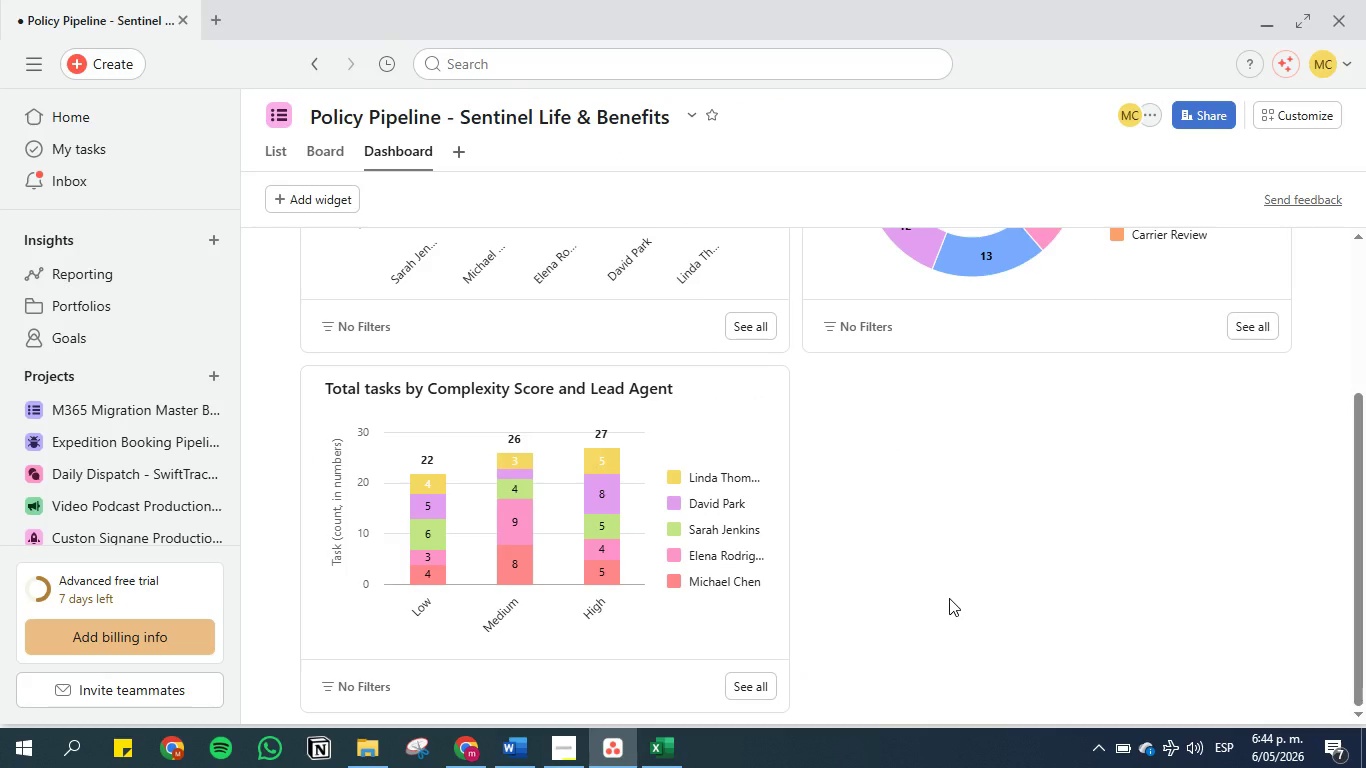 
left_click([516, 390])
 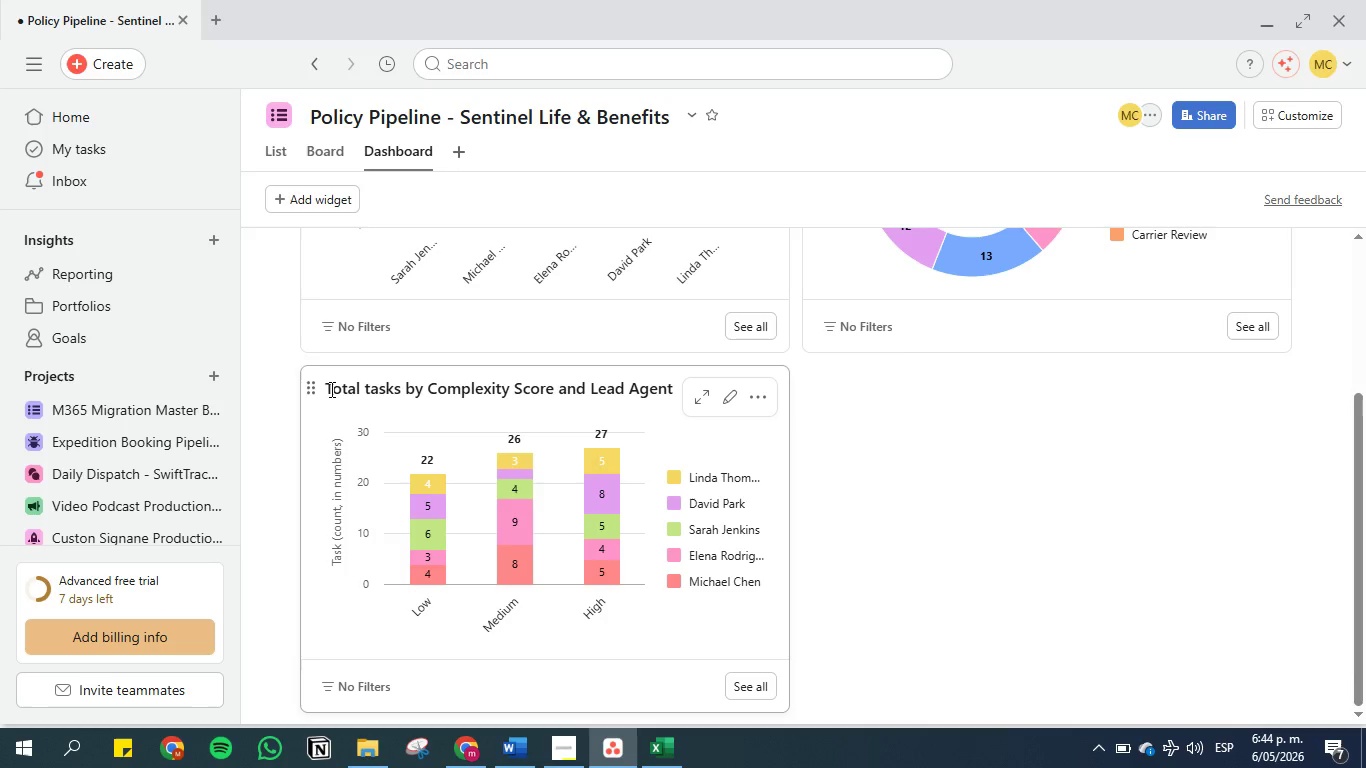 
left_click([331, 389])
 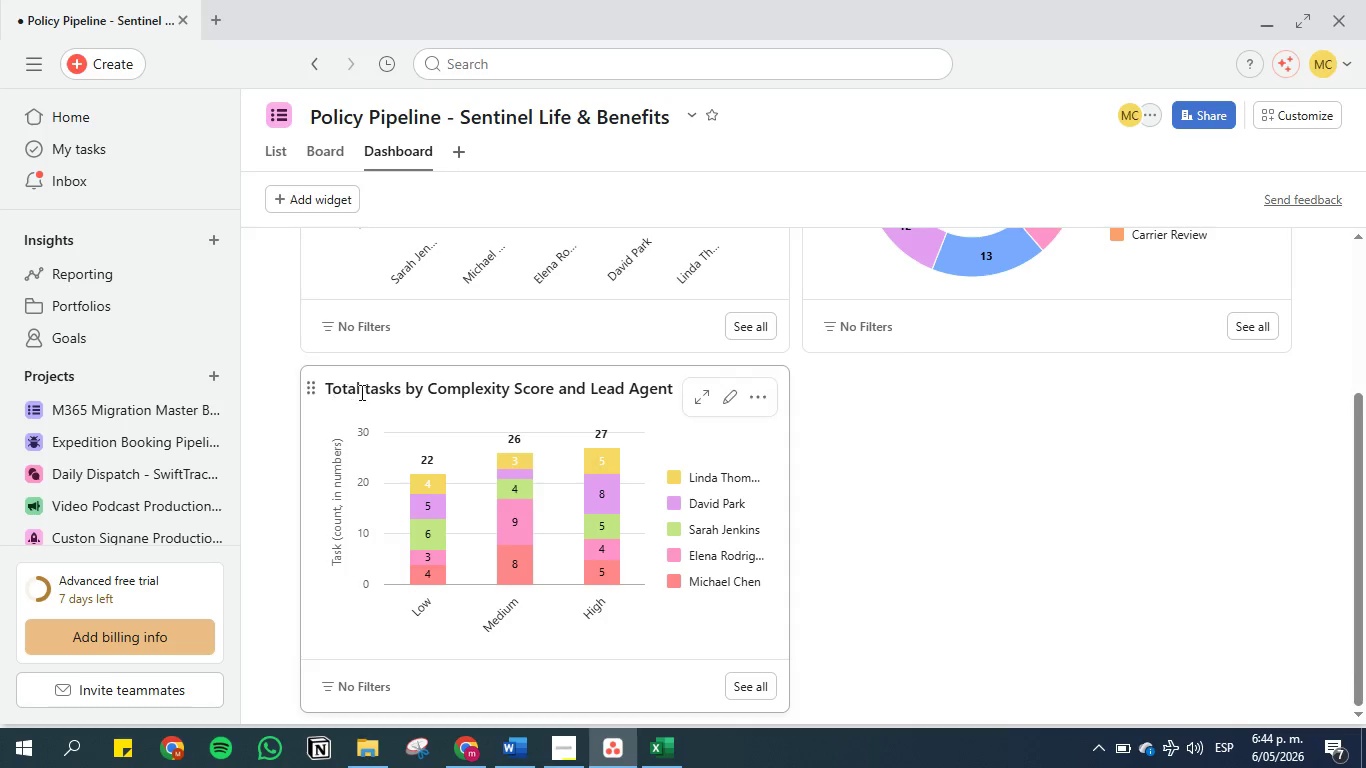 
left_click([360, 392])
 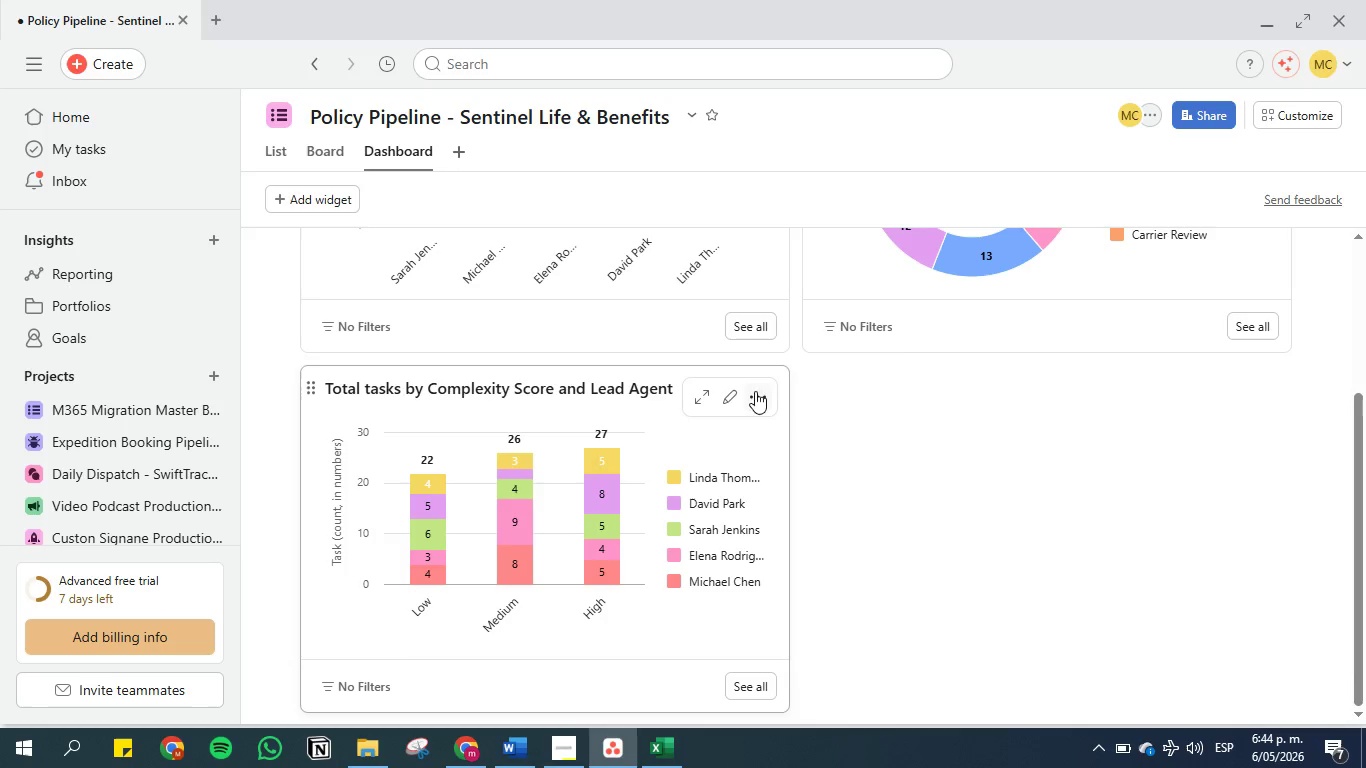 
left_click([728, 393])
 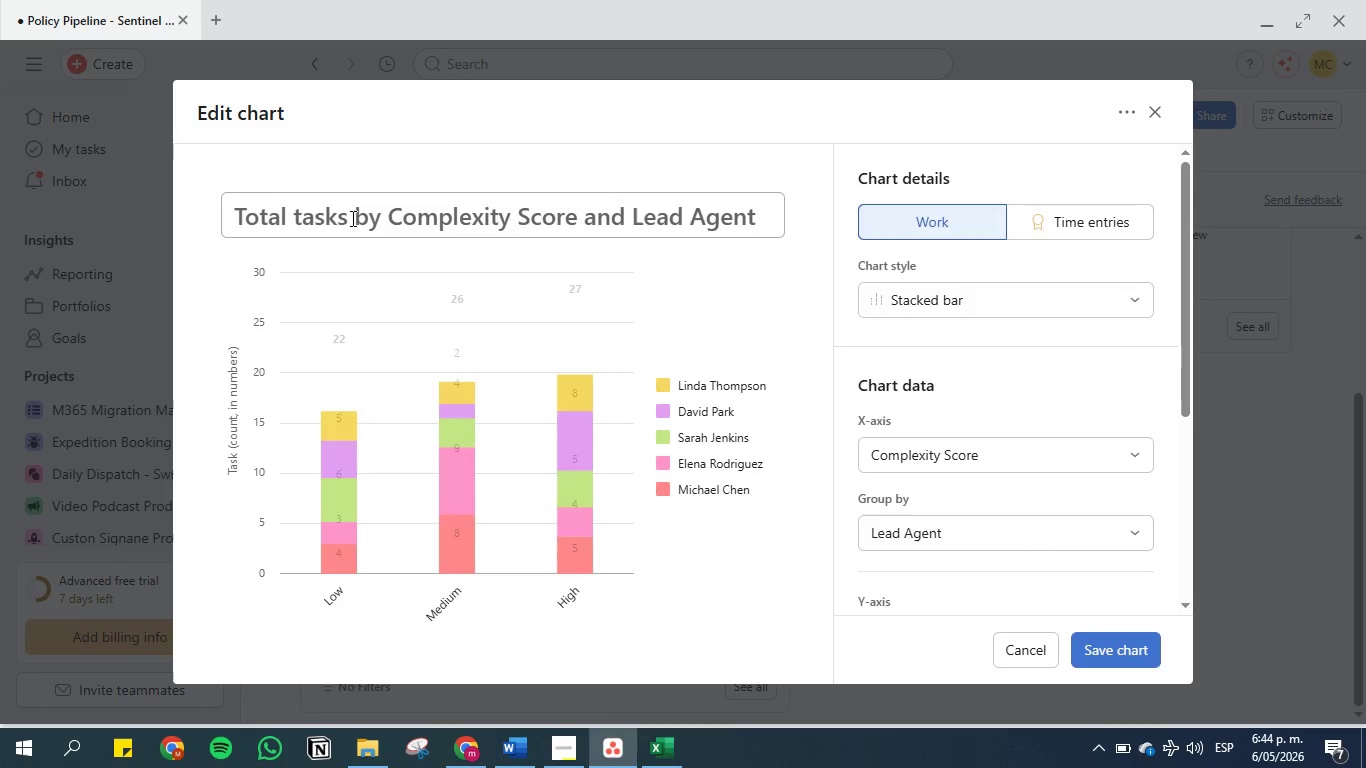 
left_click([239, 216])
 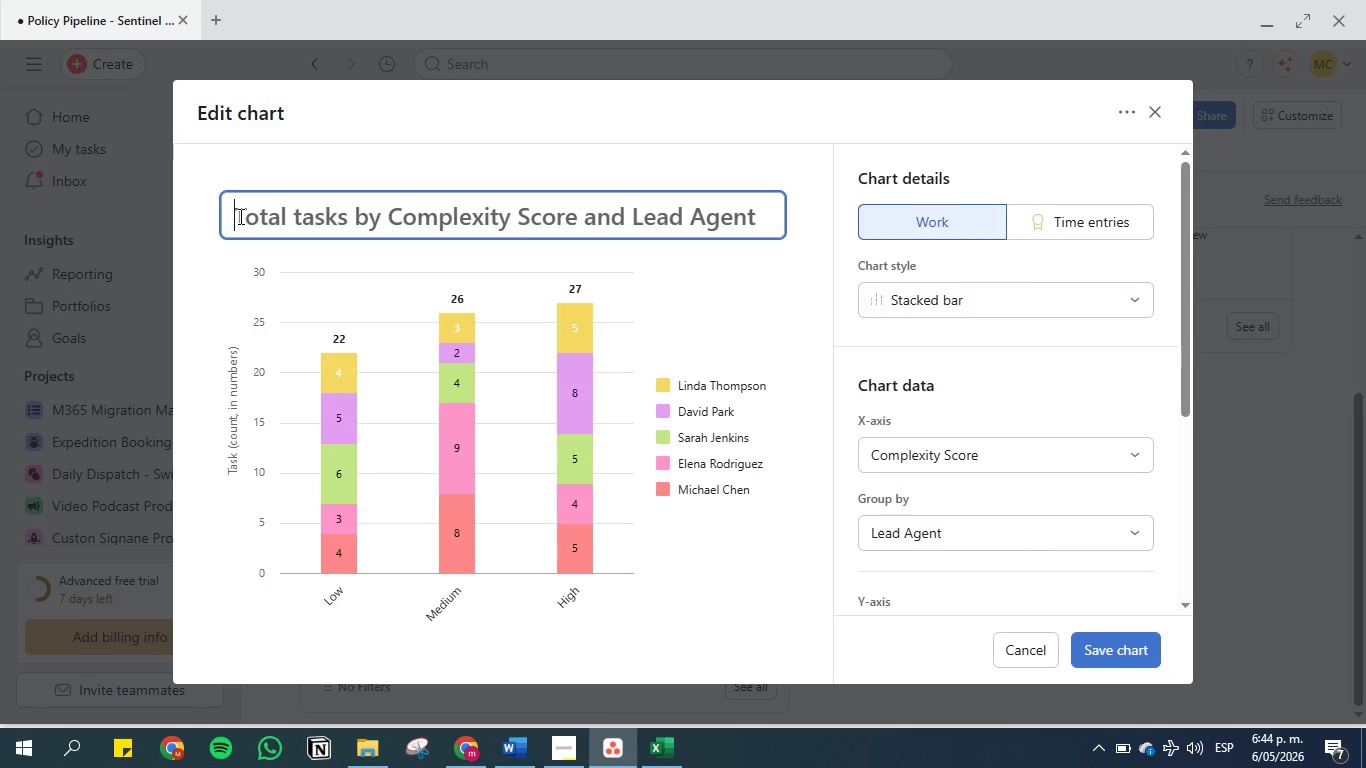 
key(Control+V)
 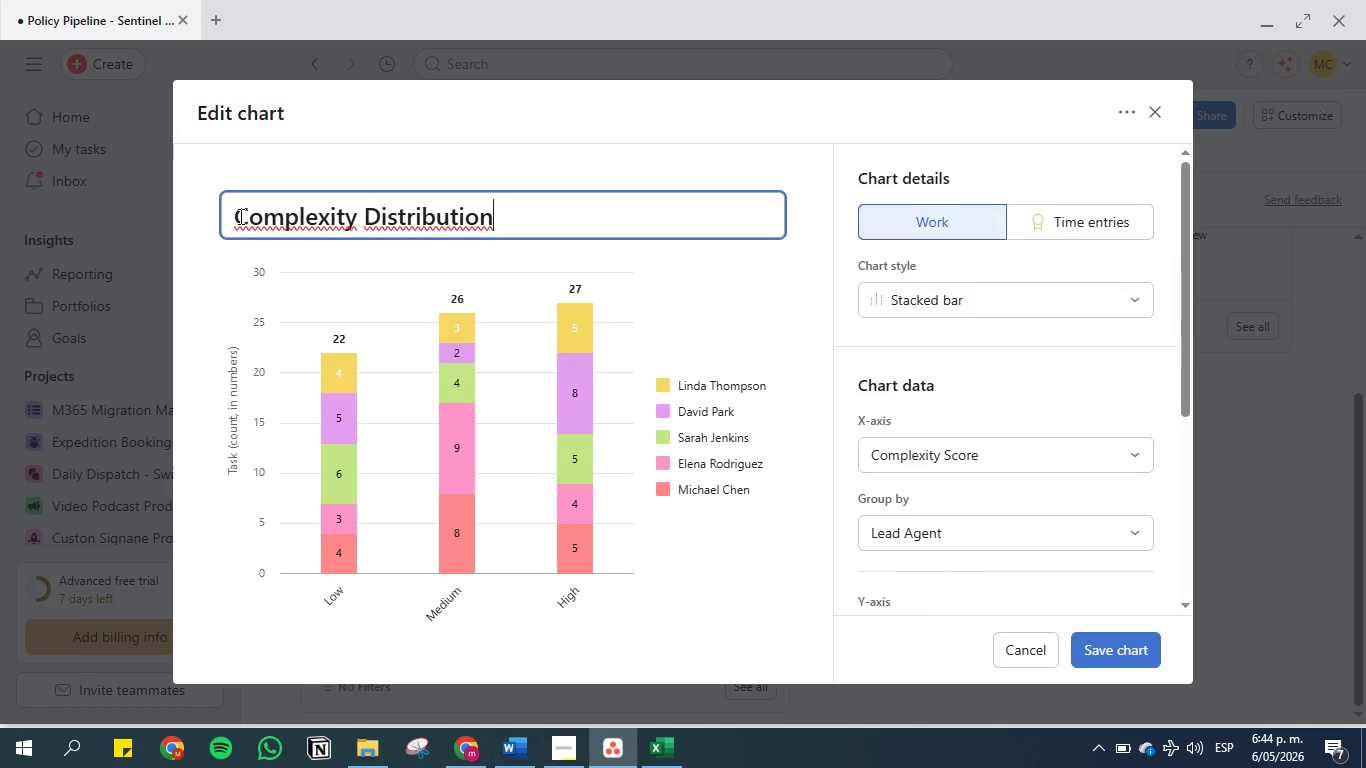 
key(Space)
 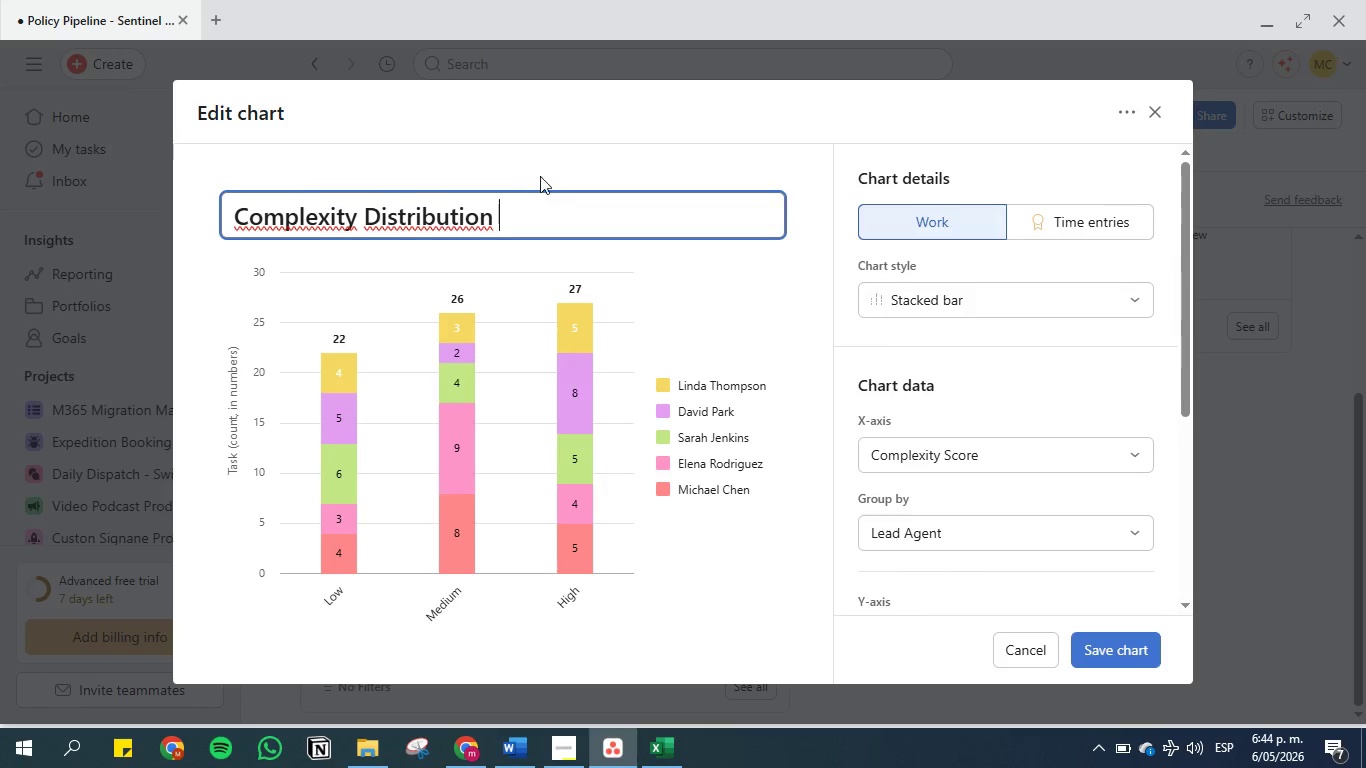 
left_click([540, 163])
 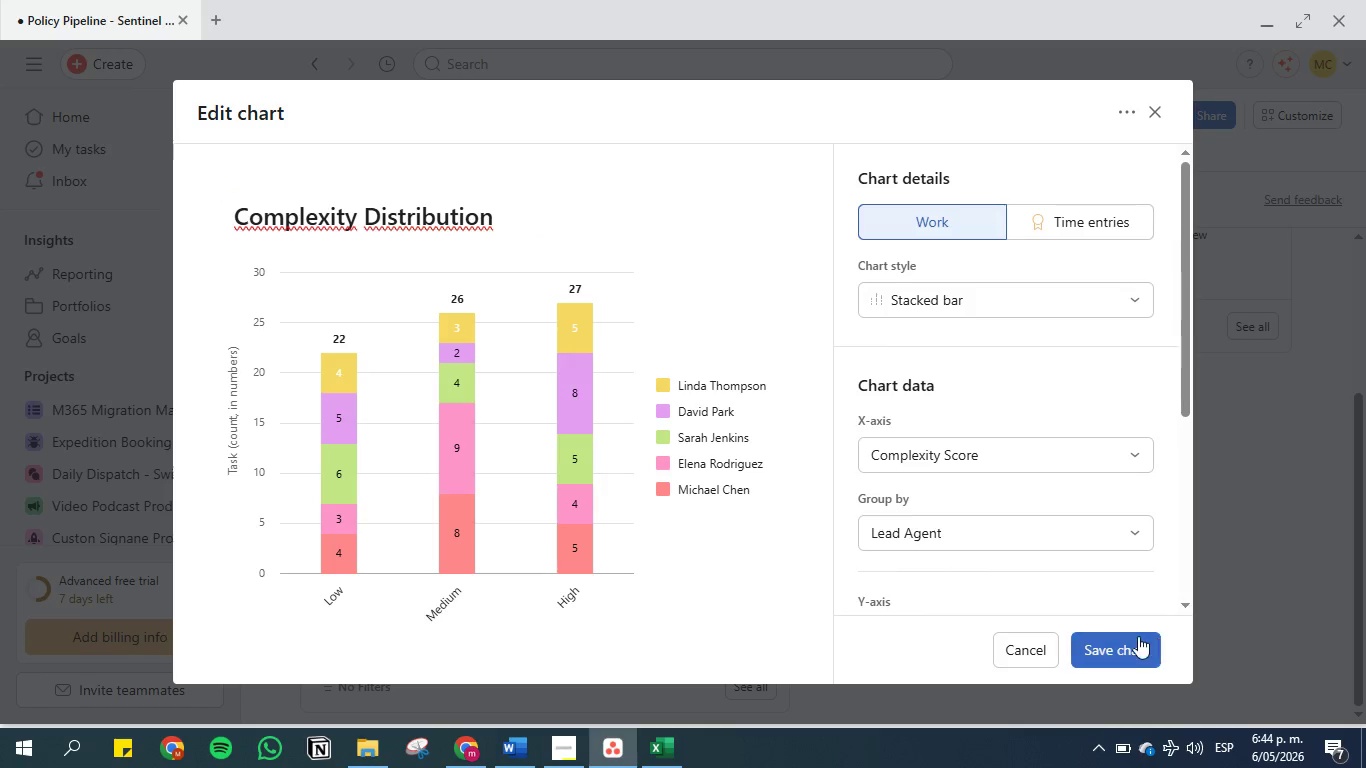 
left_click([1135, 636])
 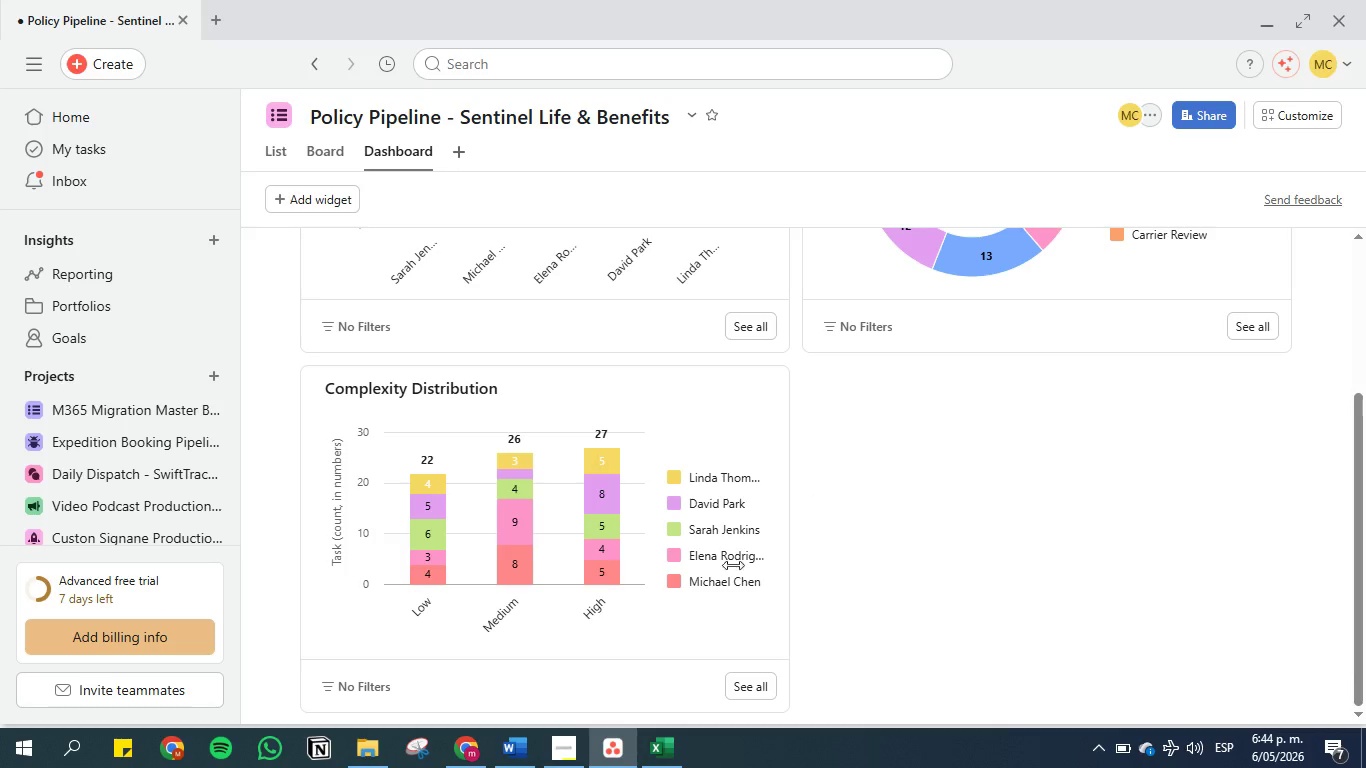 
wait(16.73)
 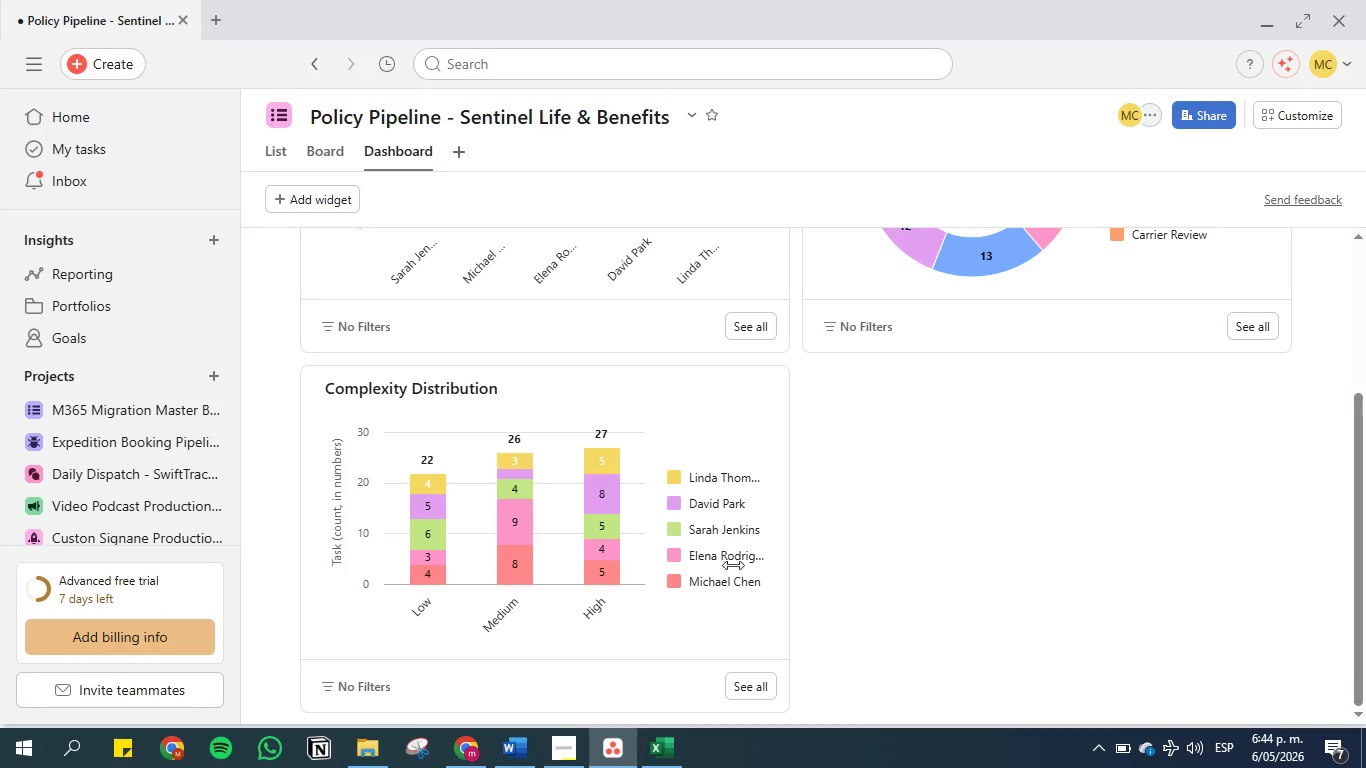 
left_click([563, 747])